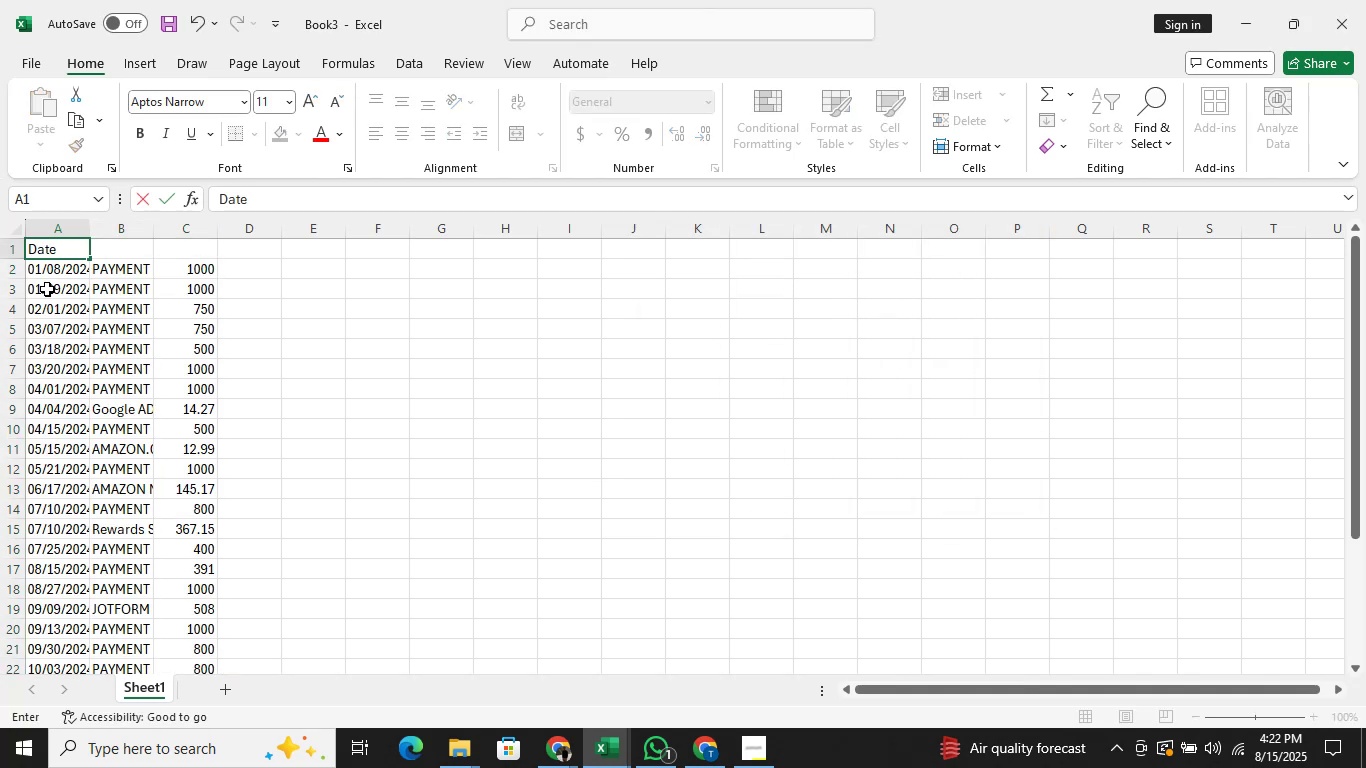 
key(ArrowRight)
 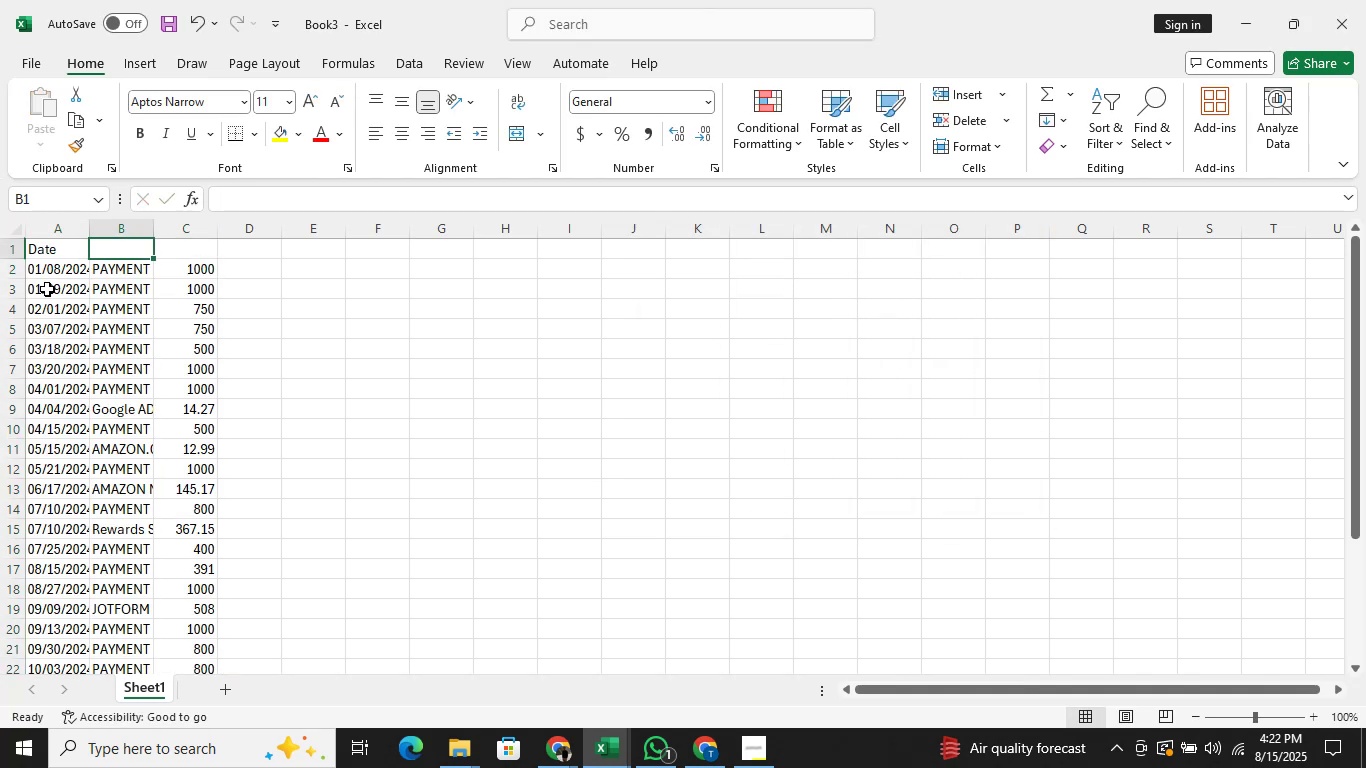 
type(Description)
 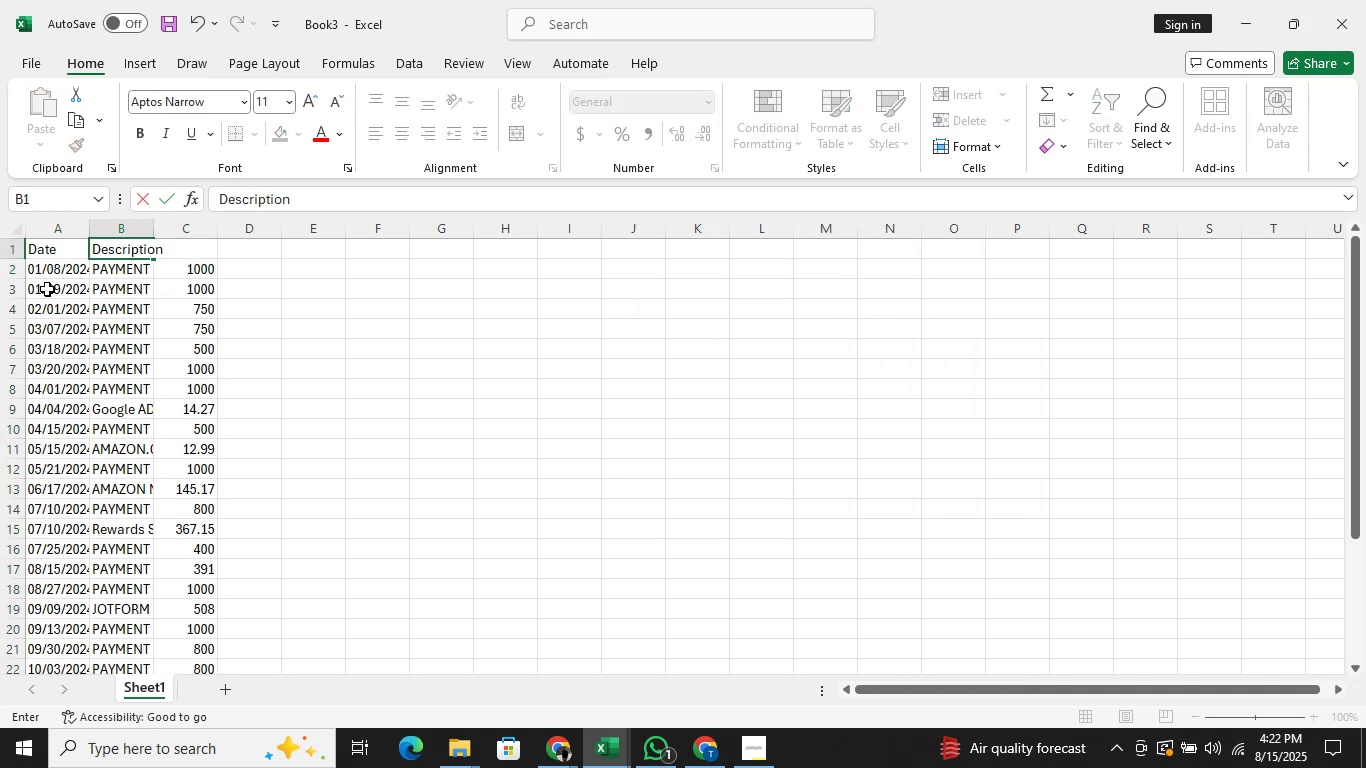 
key(ArrowRight)
 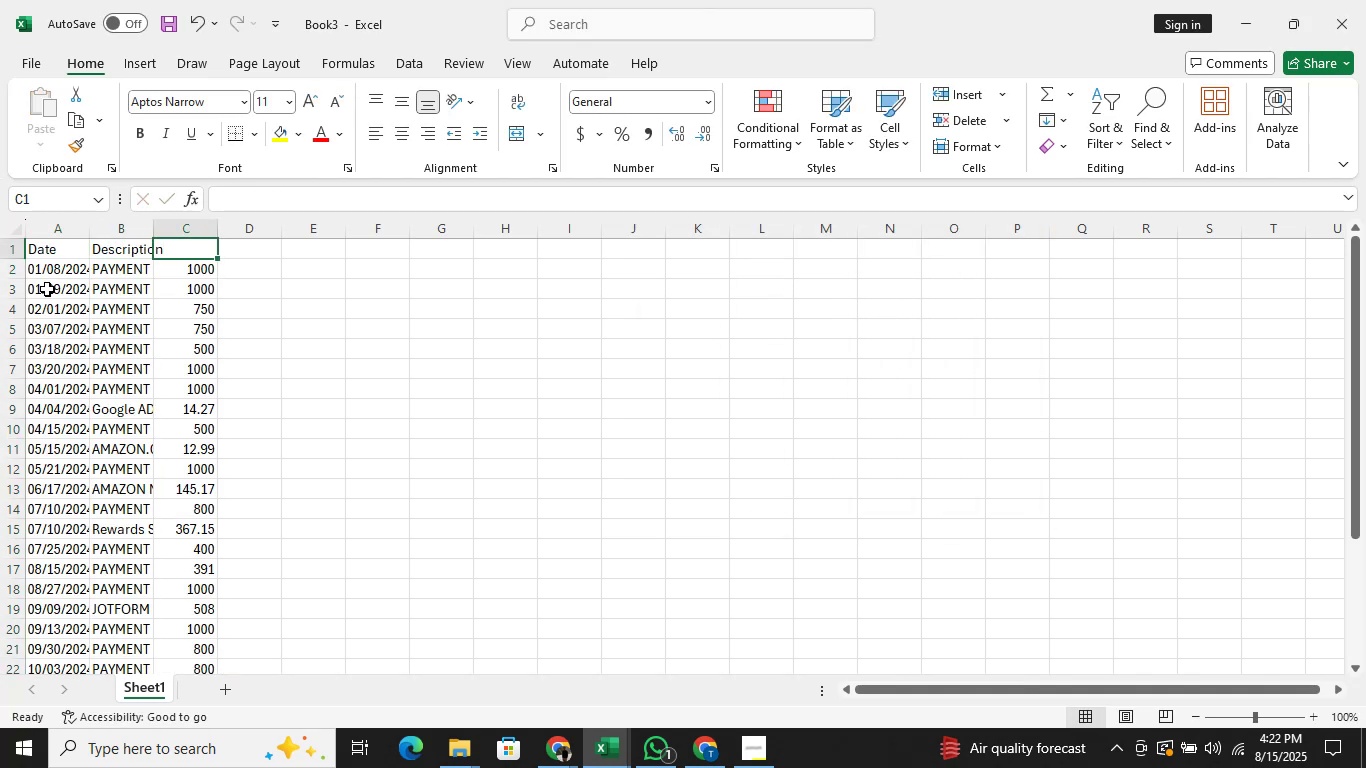 
type(Amount)
 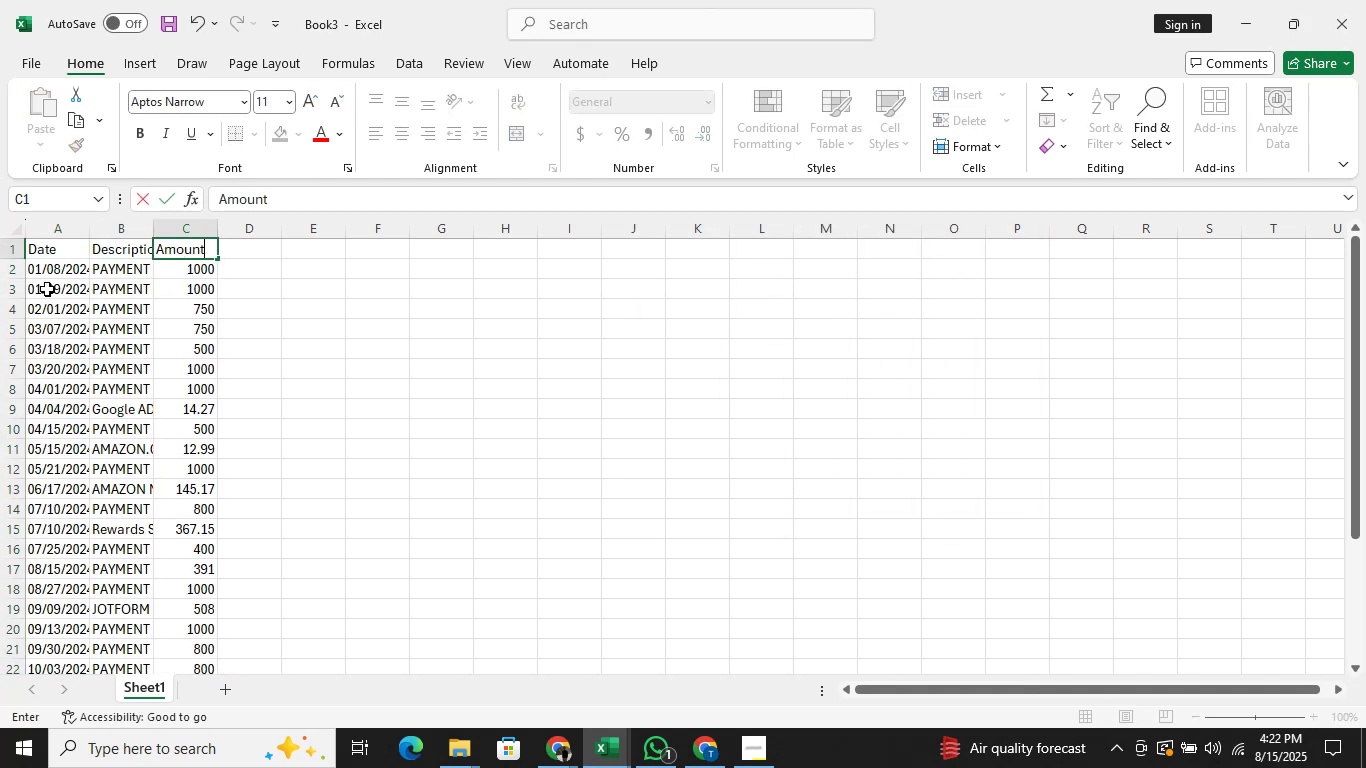 
key(Enter)
 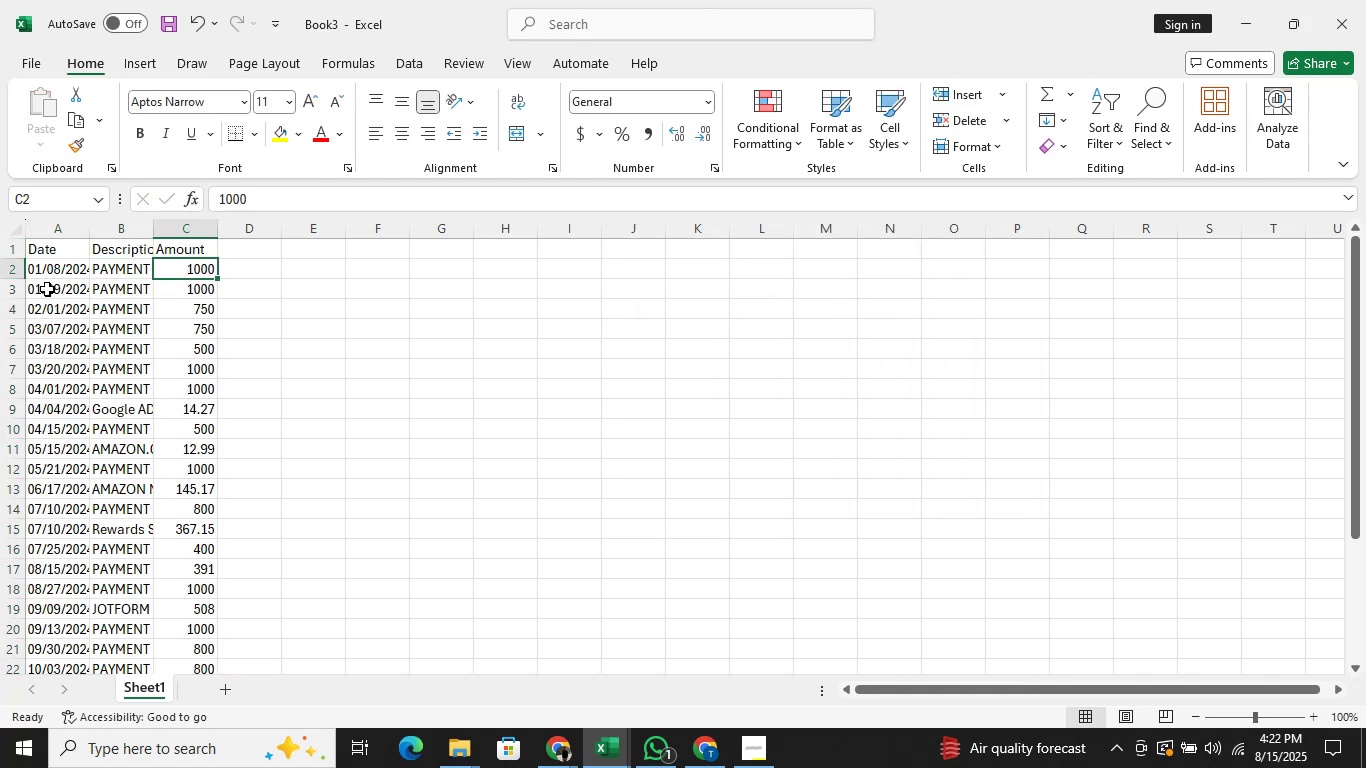 
key(ArrowUp)
 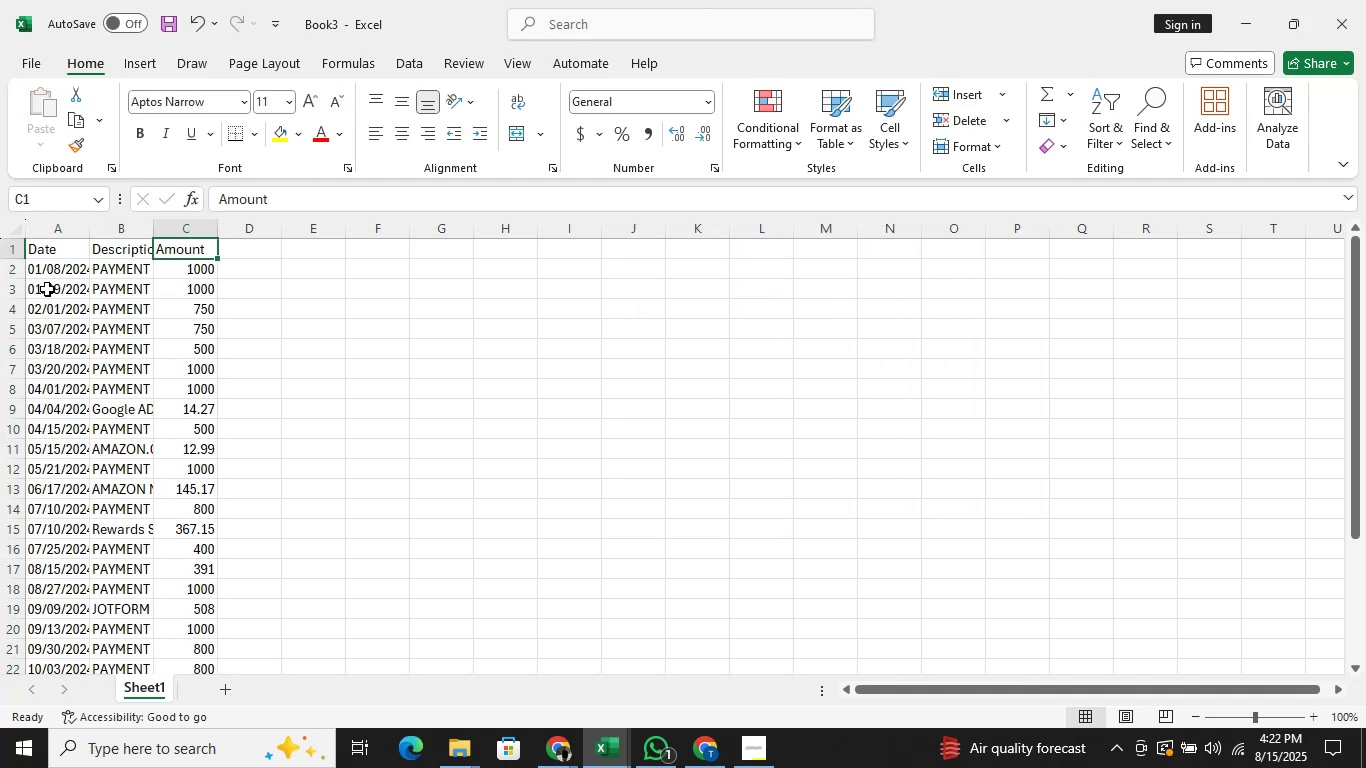 
hold_key(key=ControlLeft, duration=0.31)
 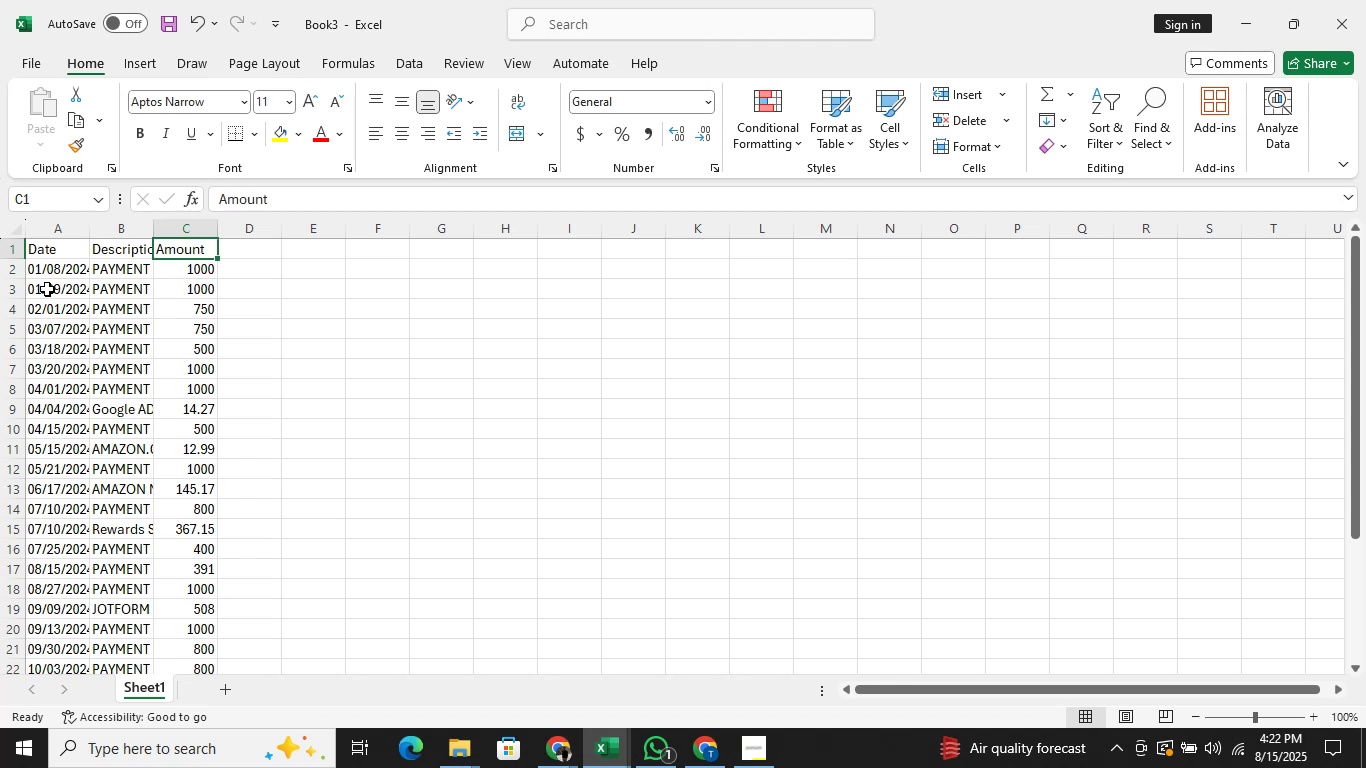 
key(Control+S)
 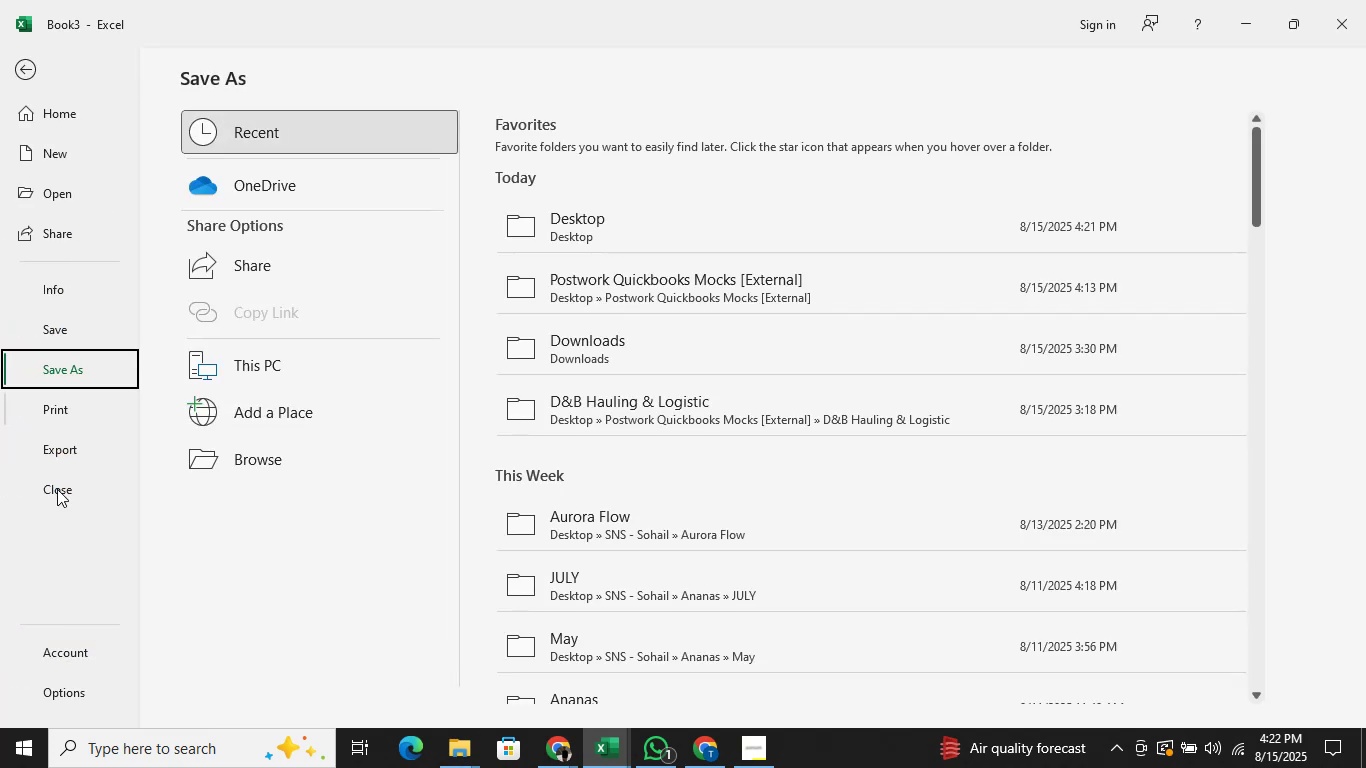 
left_click([300, 466])
 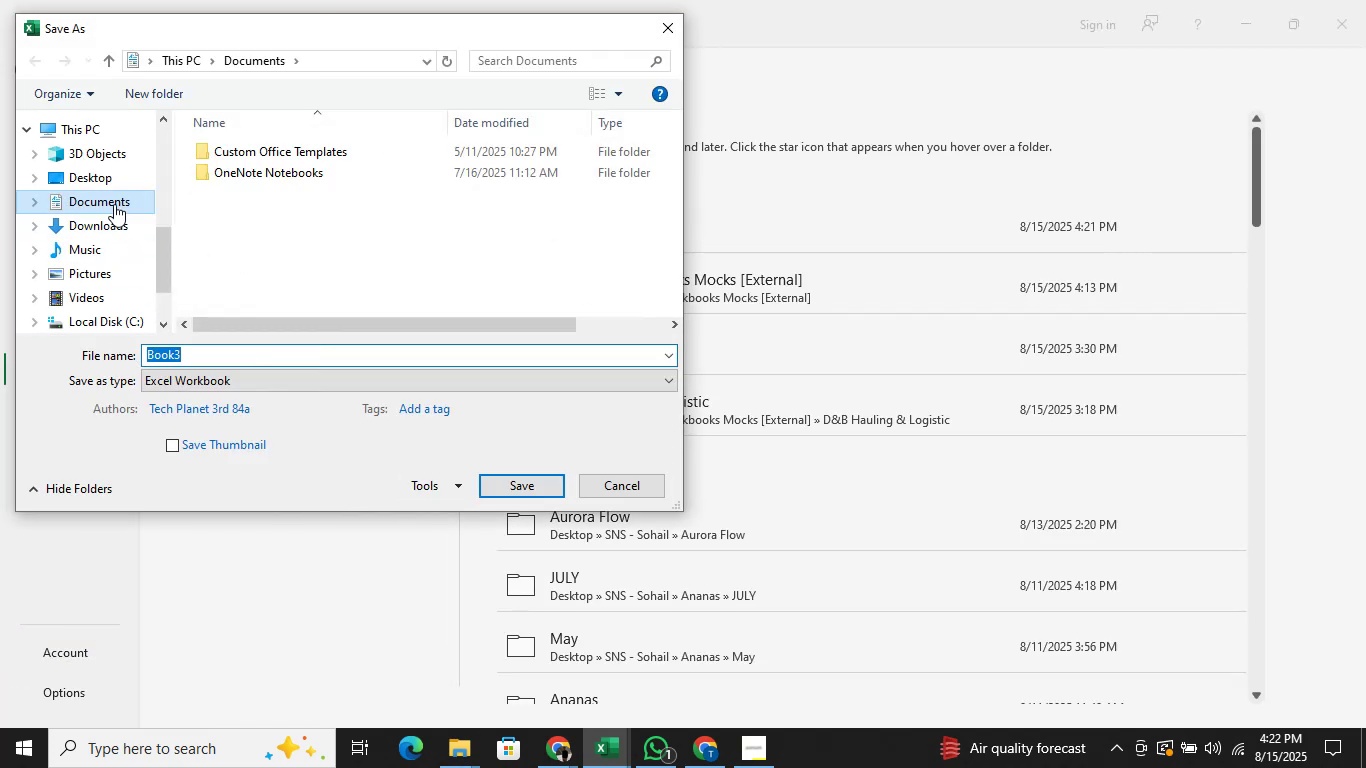 
left_click([110, 182])
 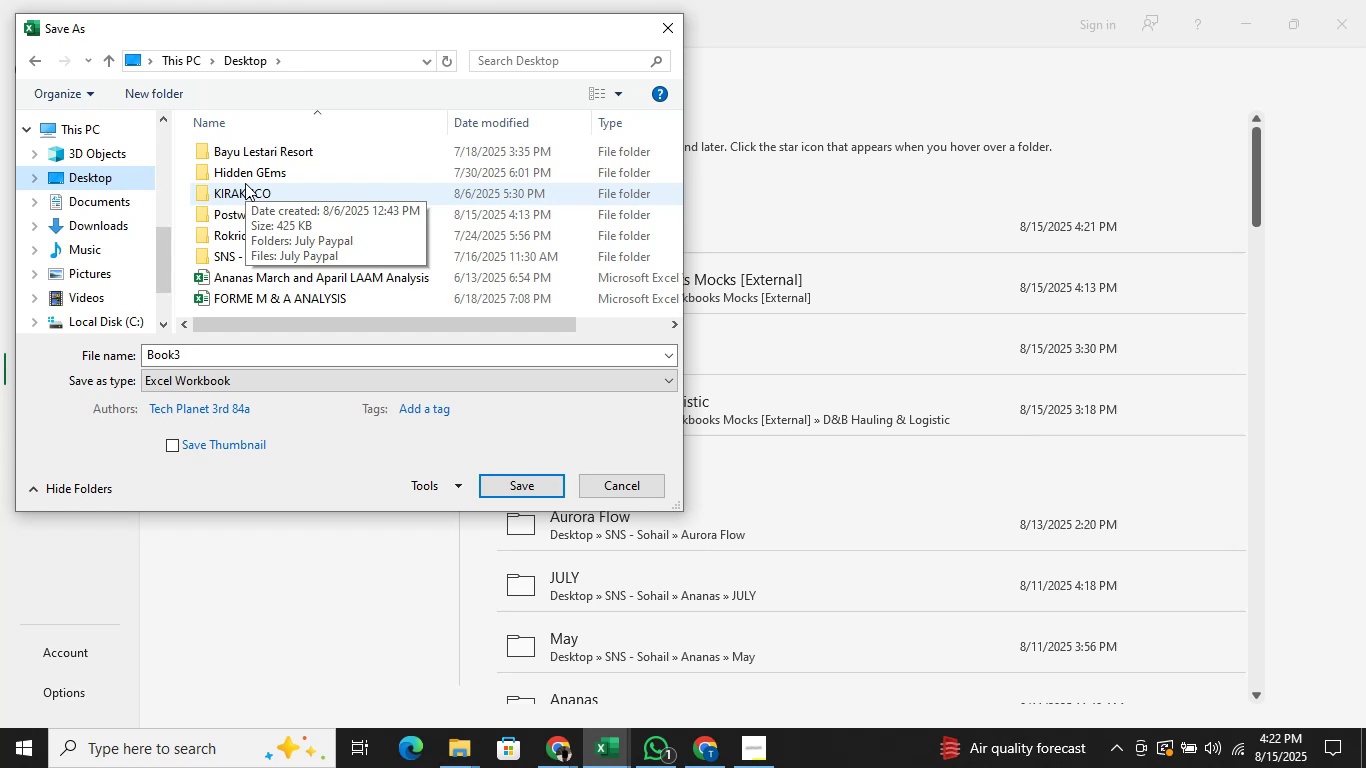 
wait(9.79)
 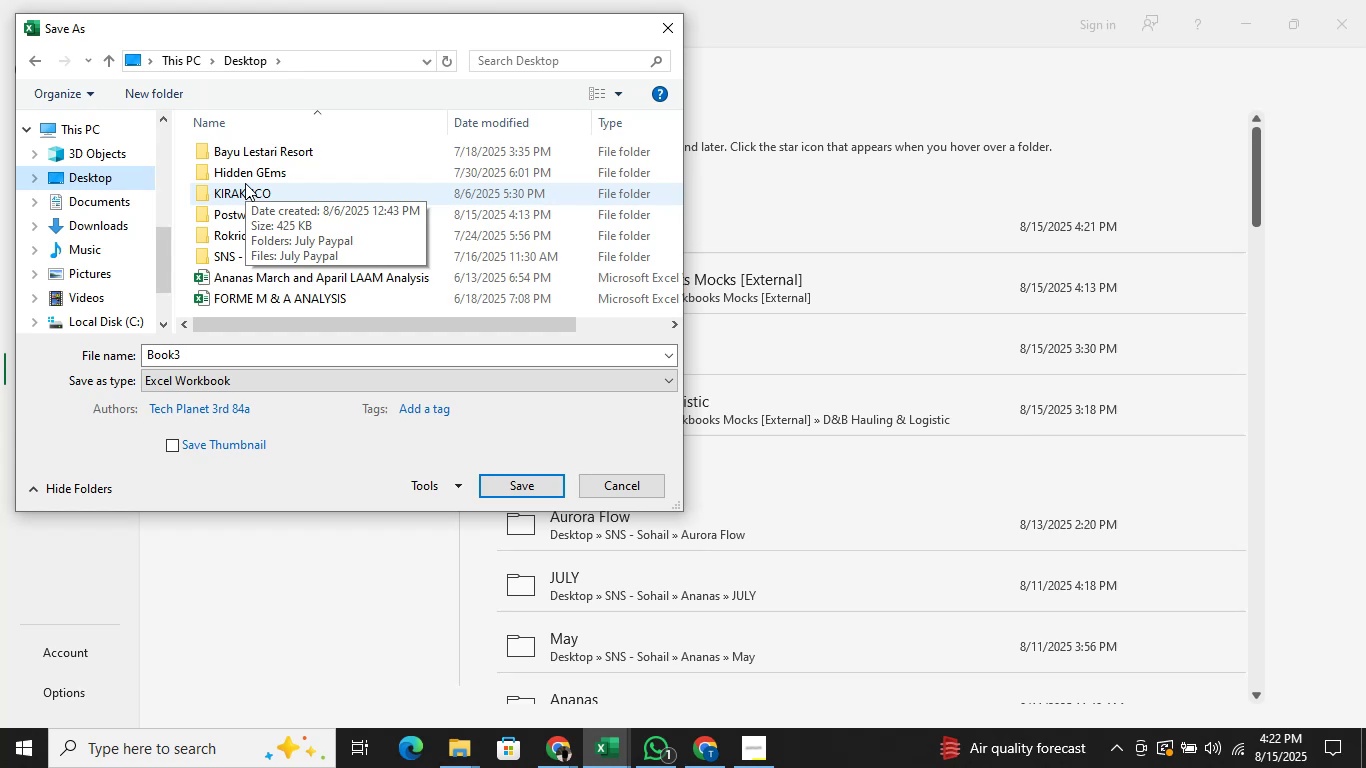 
left_click([238, 354])
 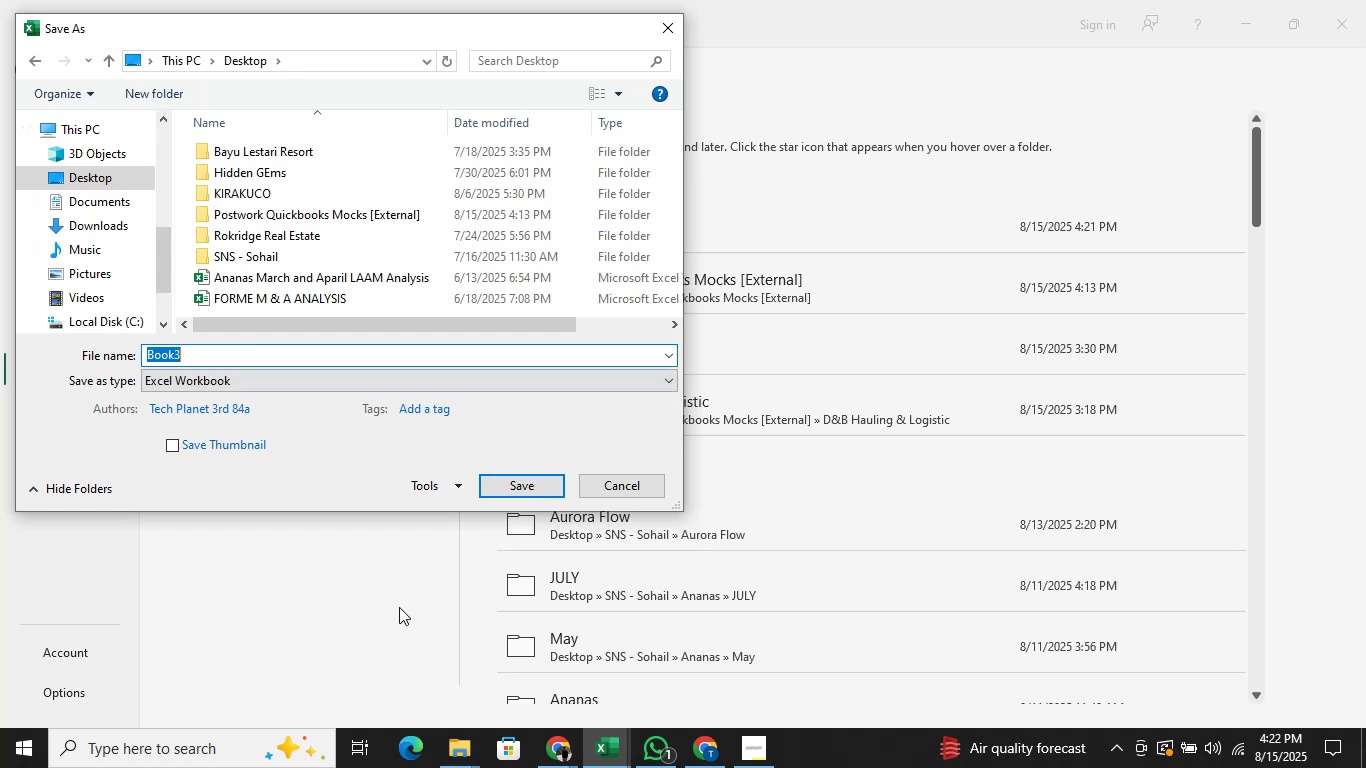 
left_click([612, 747])
 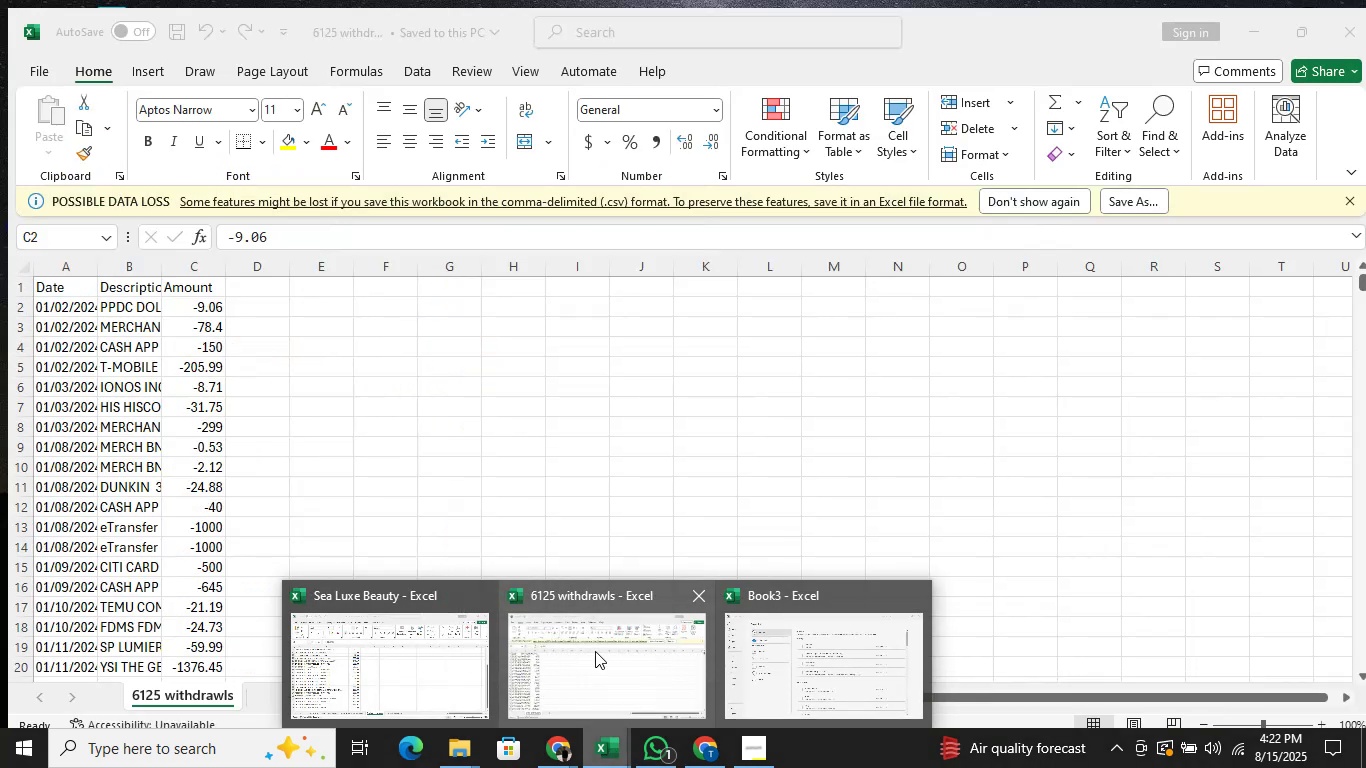 
mouse_move([472, 643])
 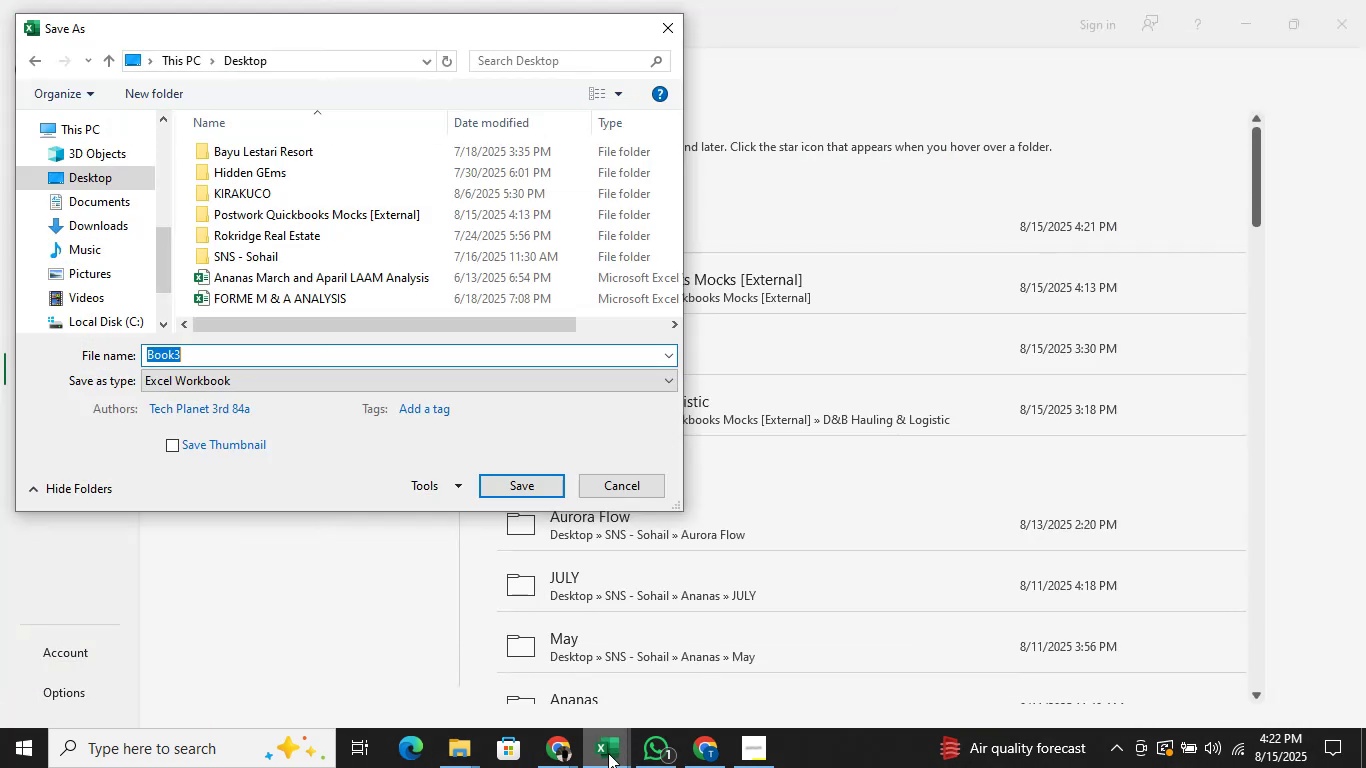 
left_click([608, 753])
 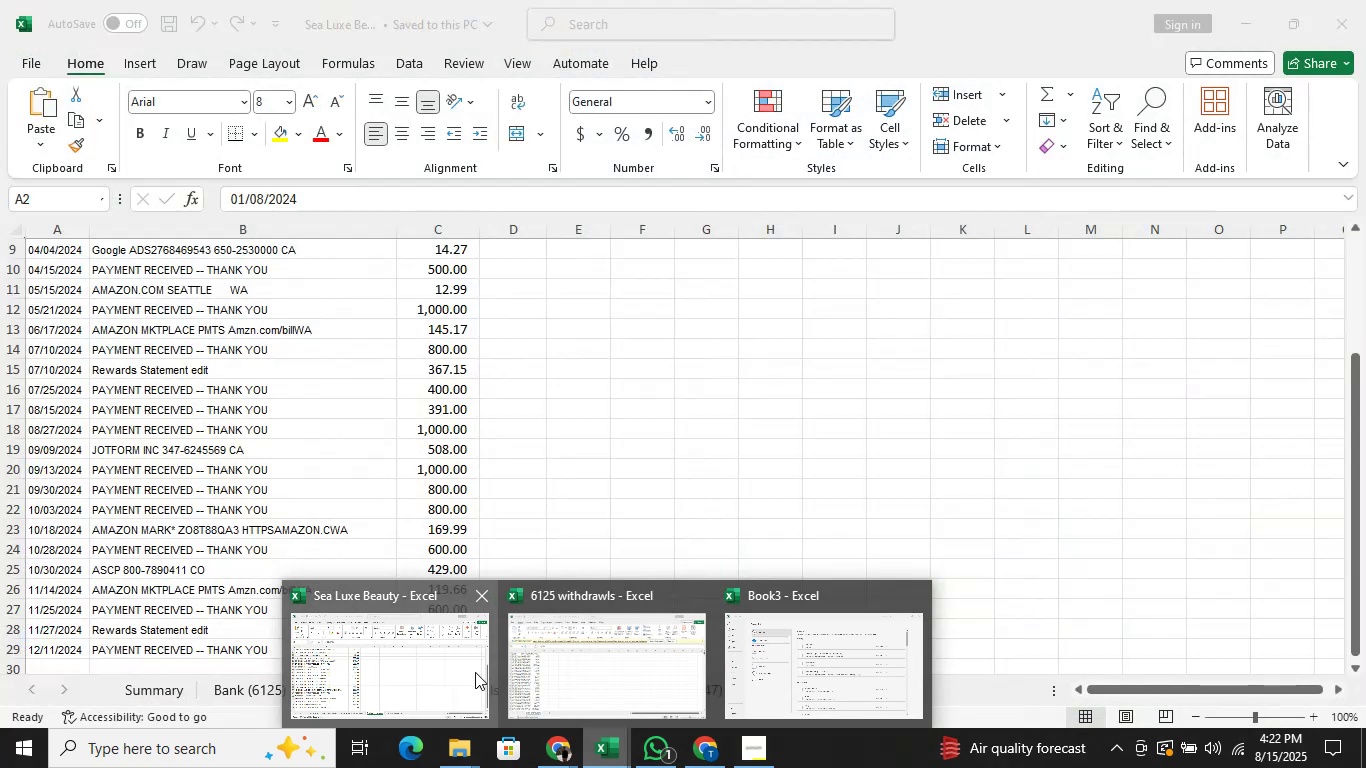 
left_click([475, 672])
 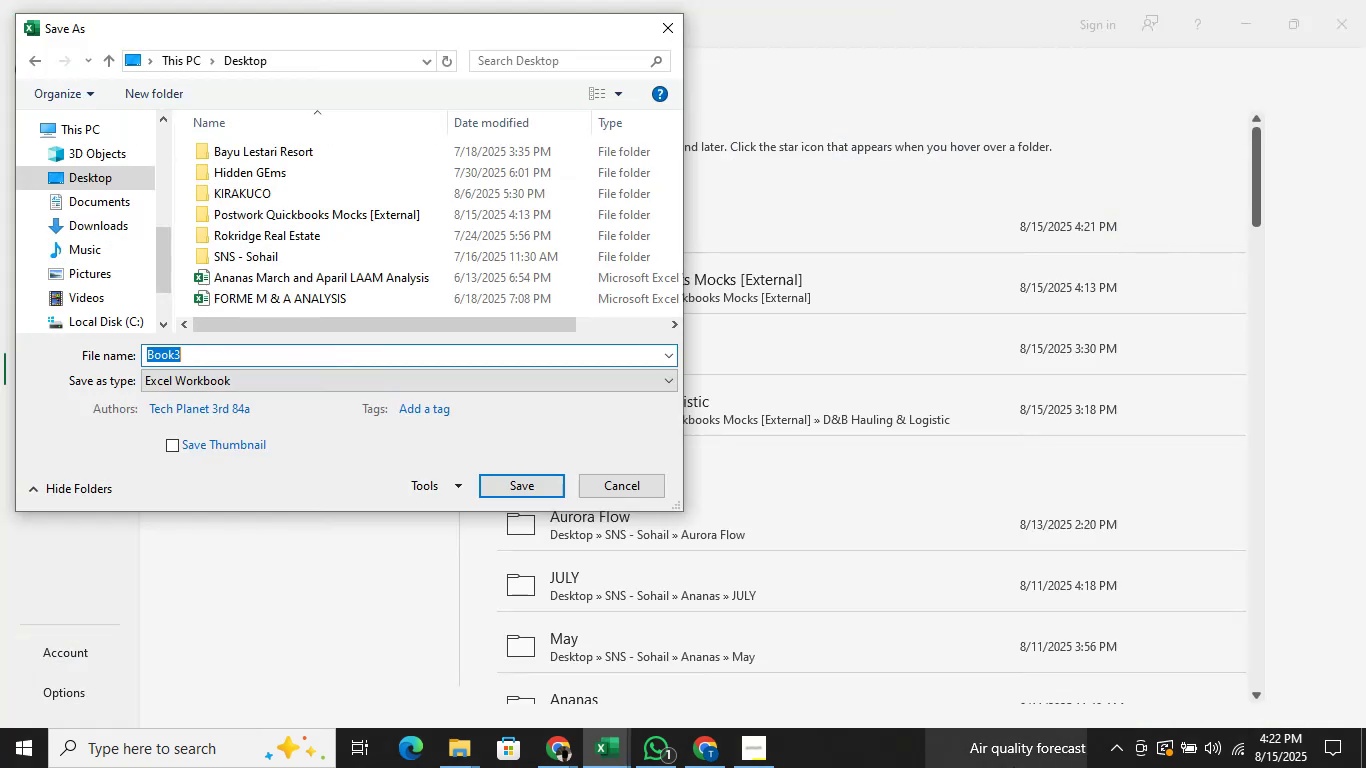 
left_click([1365, 767])
 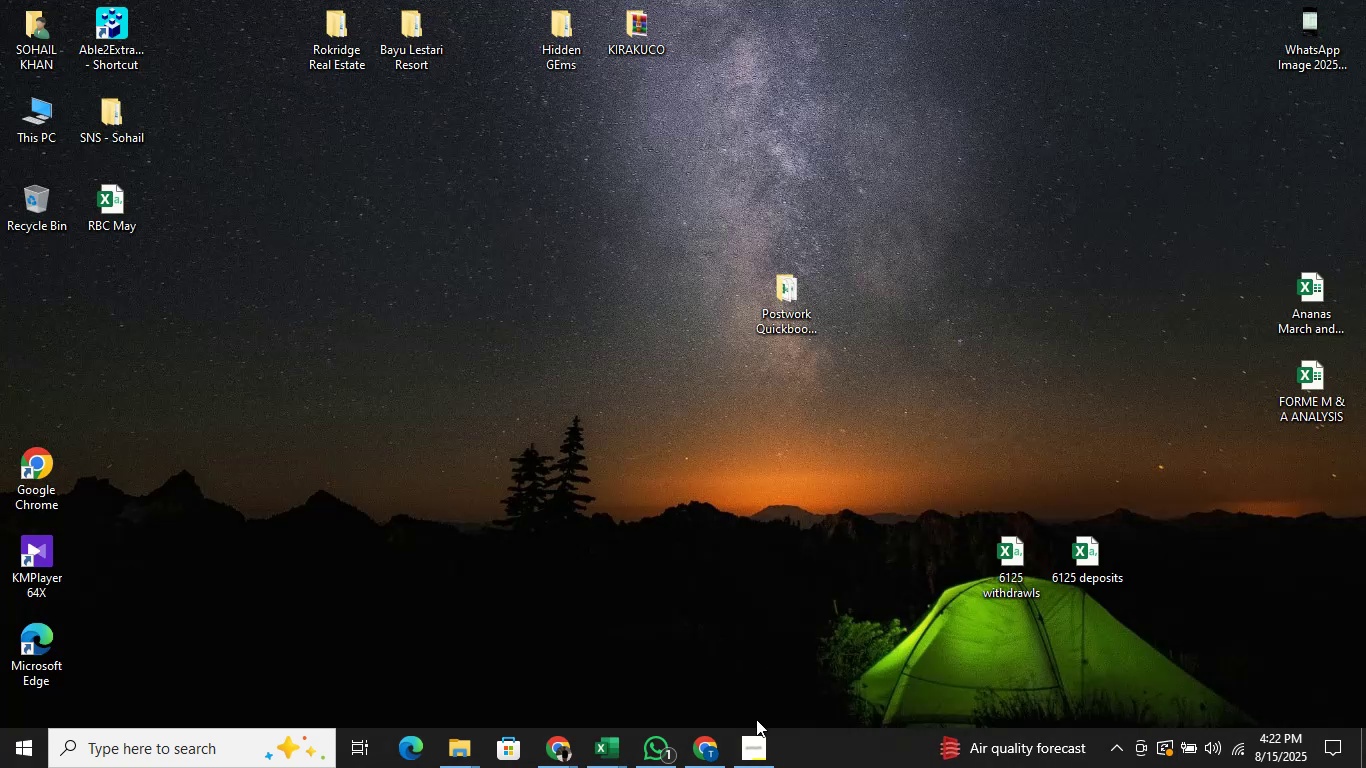 
mouse_move([572, 715])
 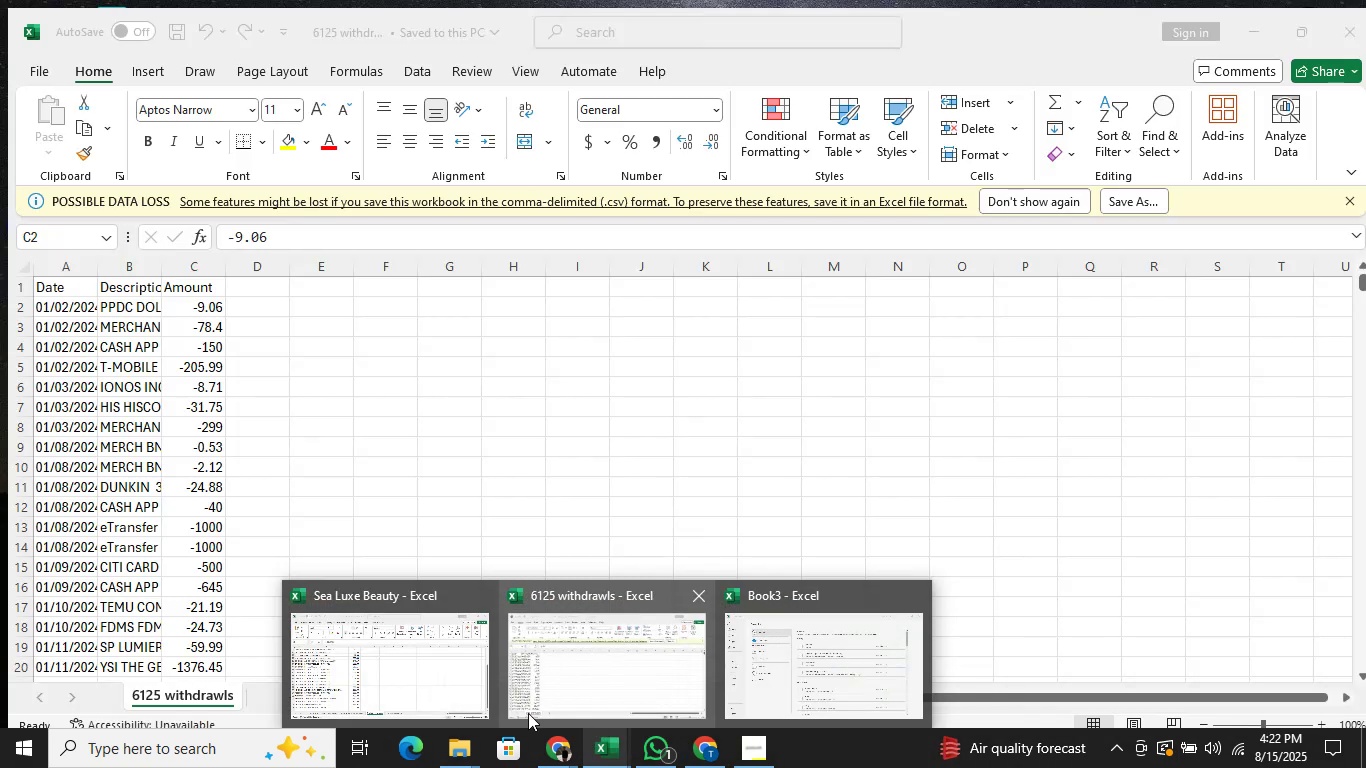 
mouse_move([471, 675])
 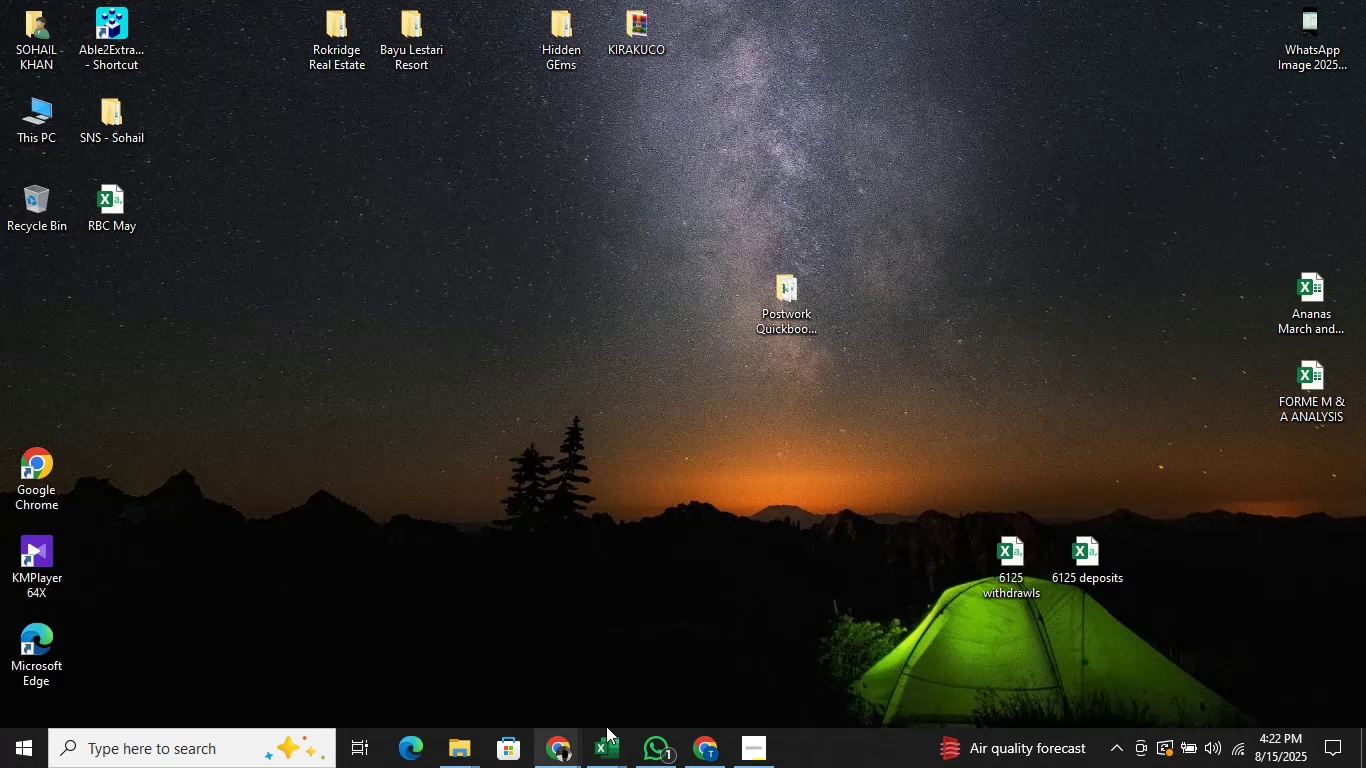 
mouse_move([472, 705])
 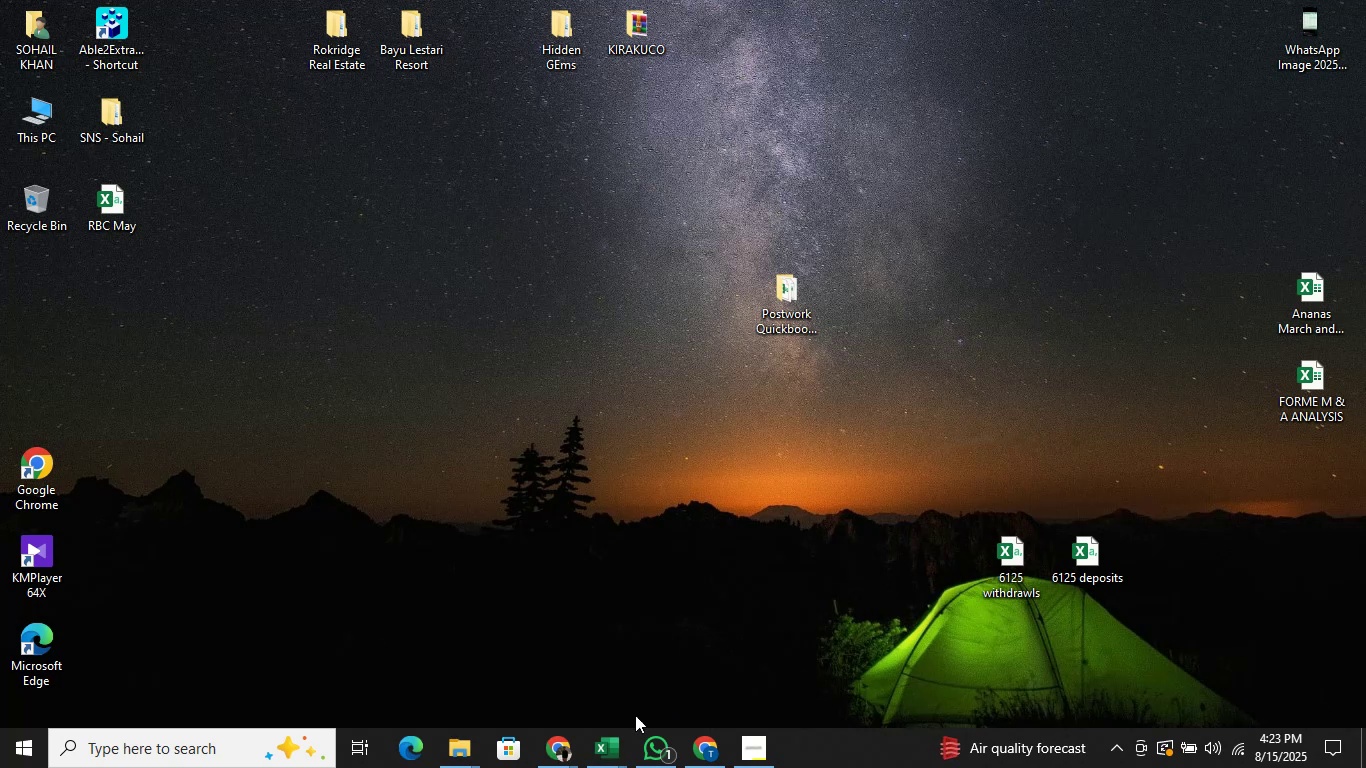 
left_click([618, 733])
 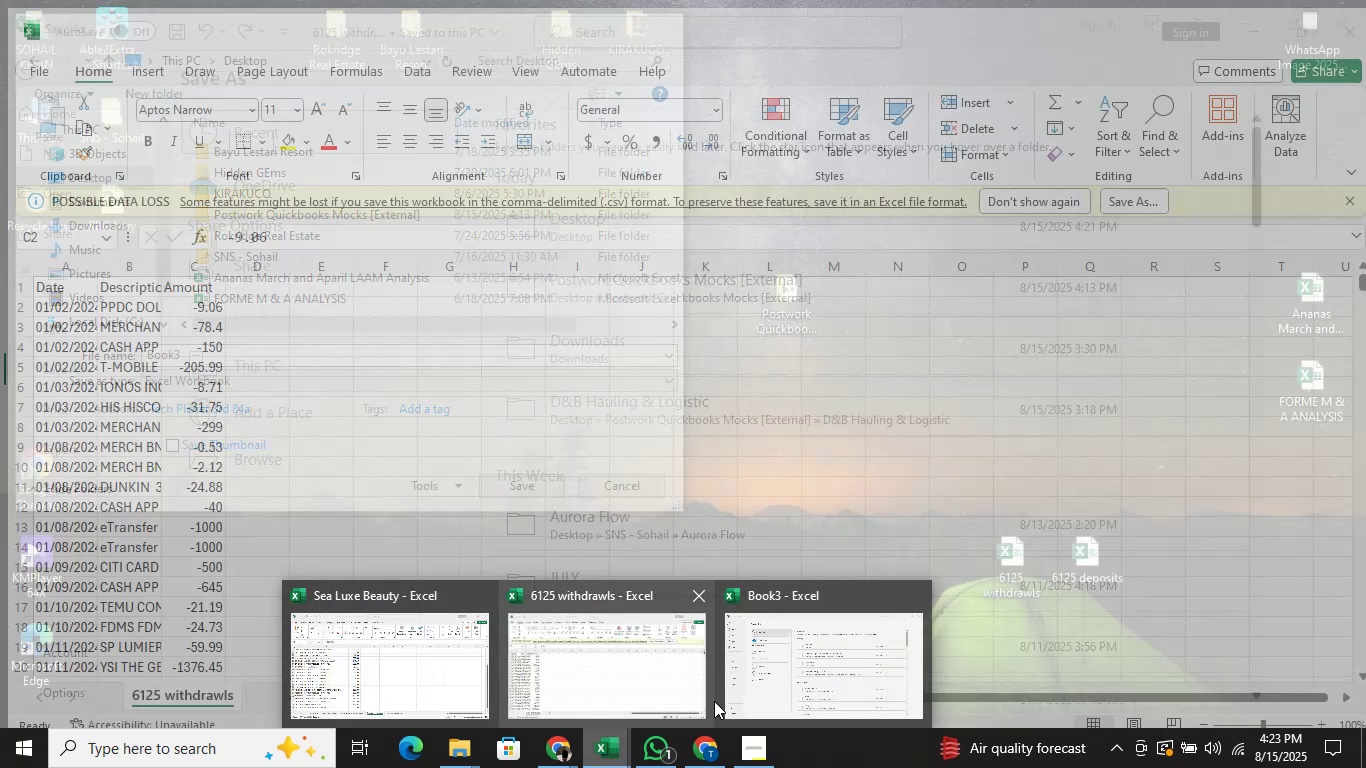 
wait(5.93)
 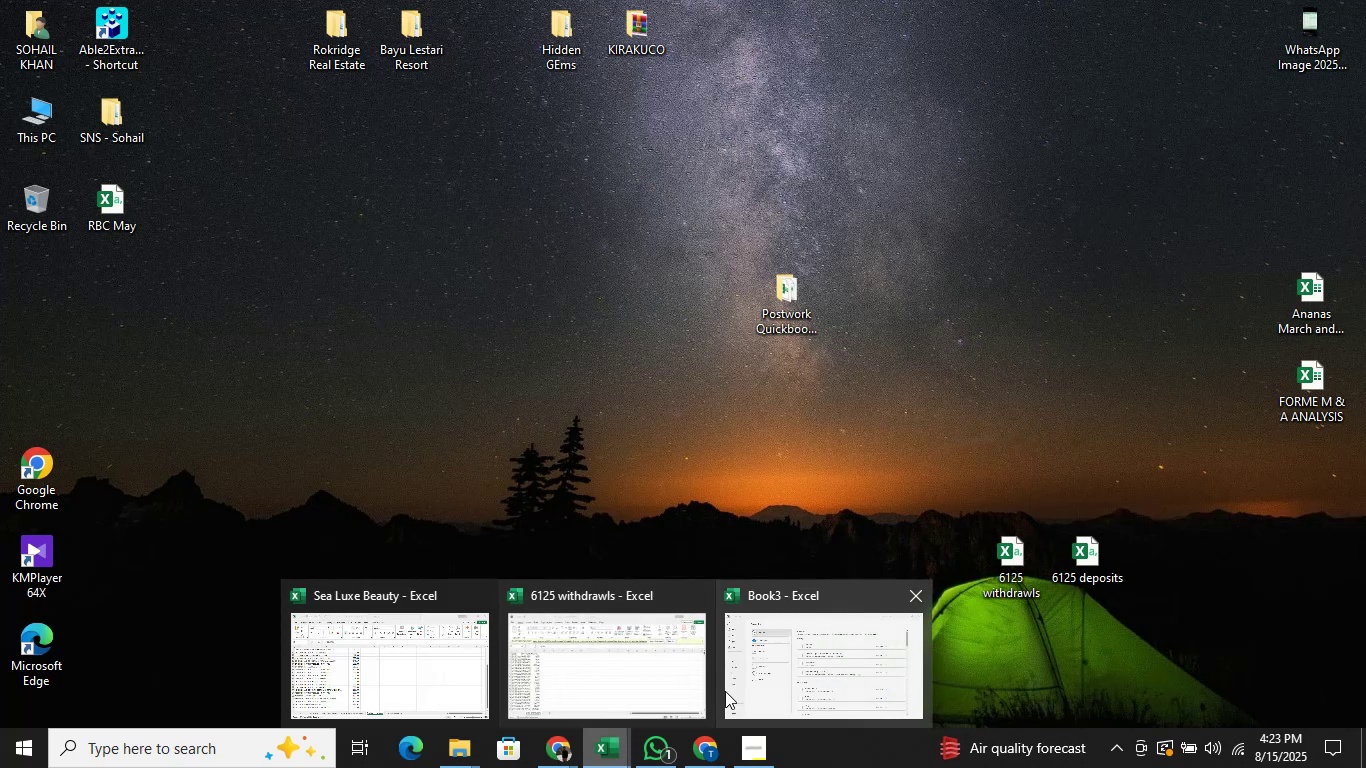 
key(Alt+Tab)
 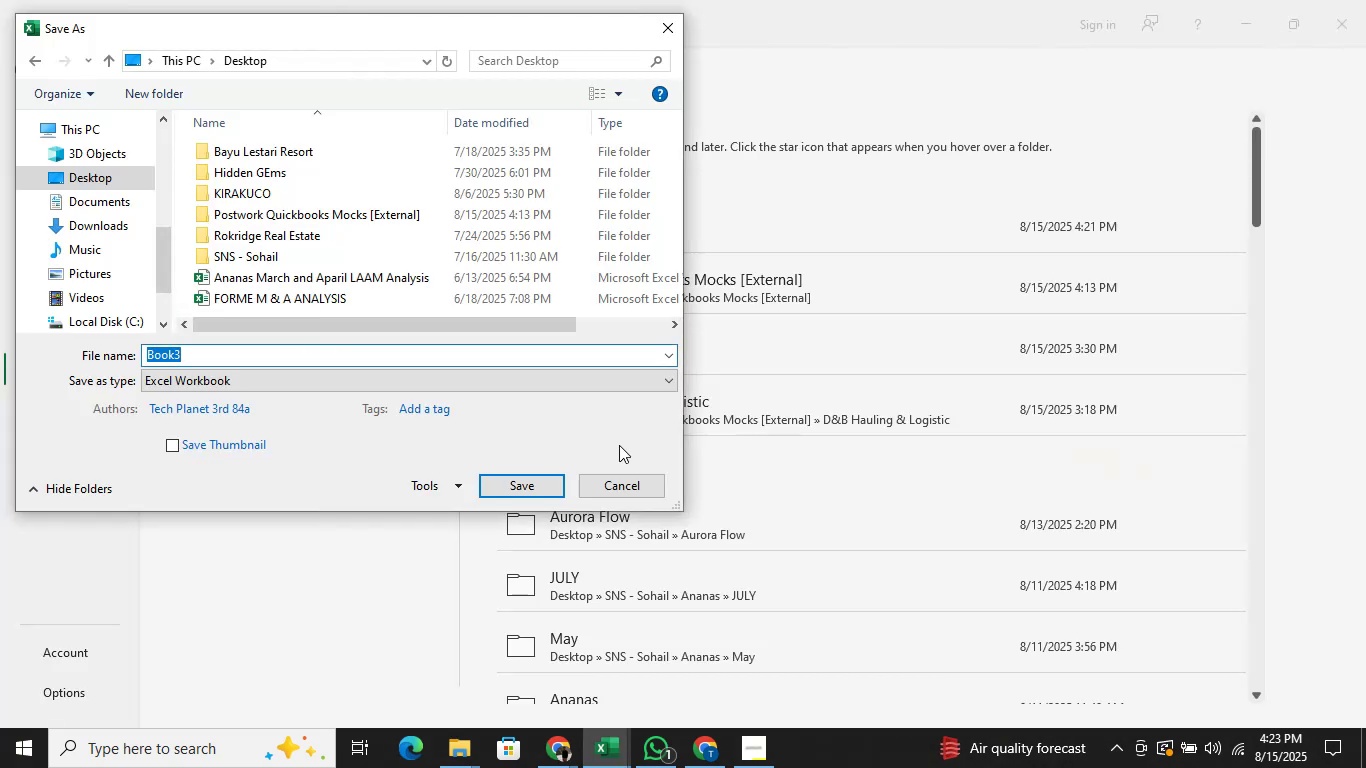 
left_click([619, 481])
 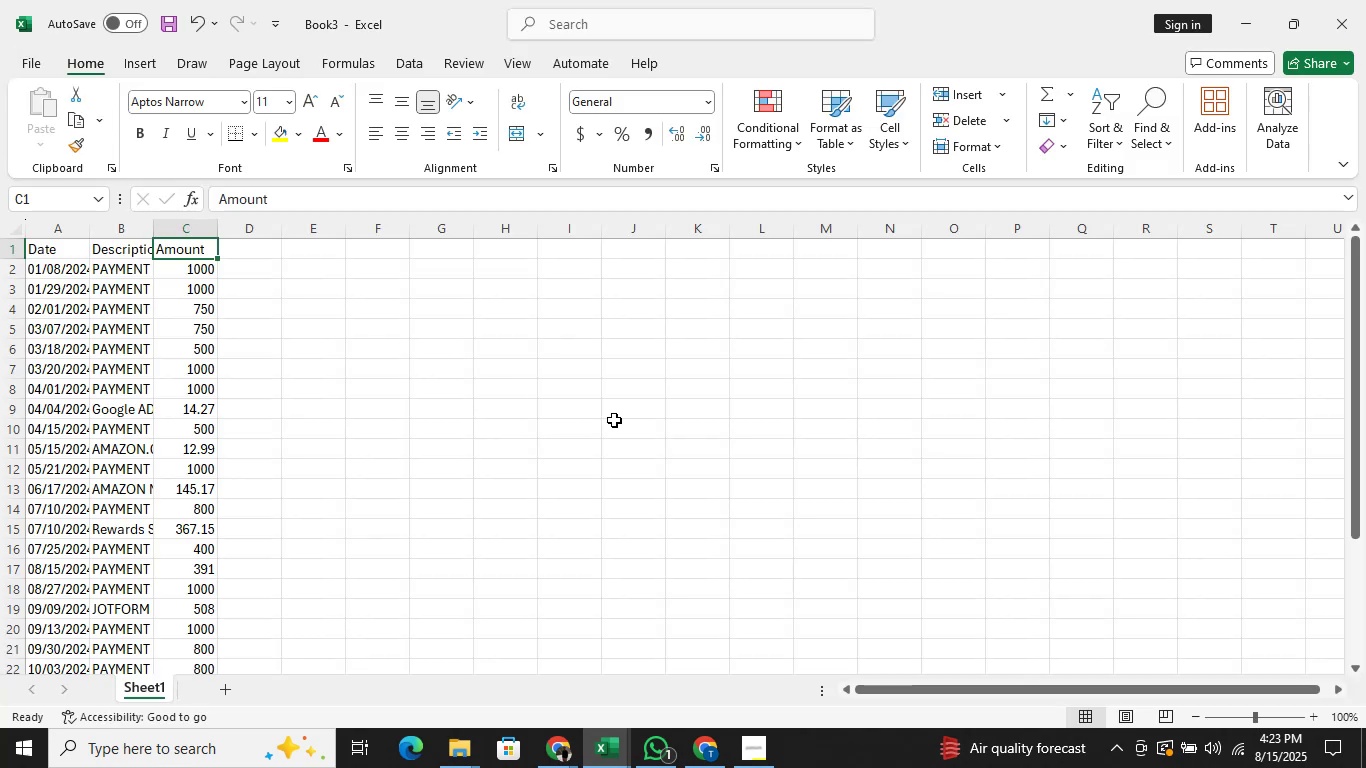 
key(Alt+Tab)
 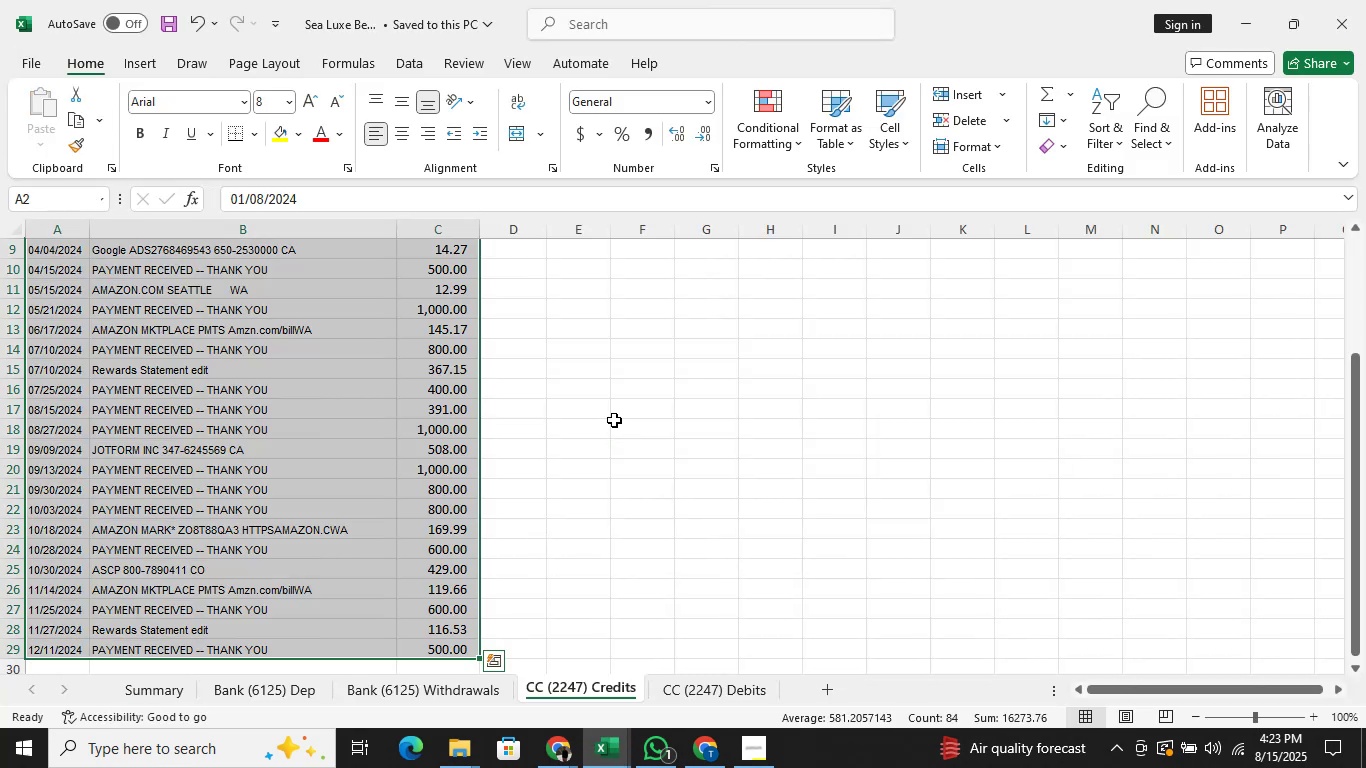 
wait(5.14)
 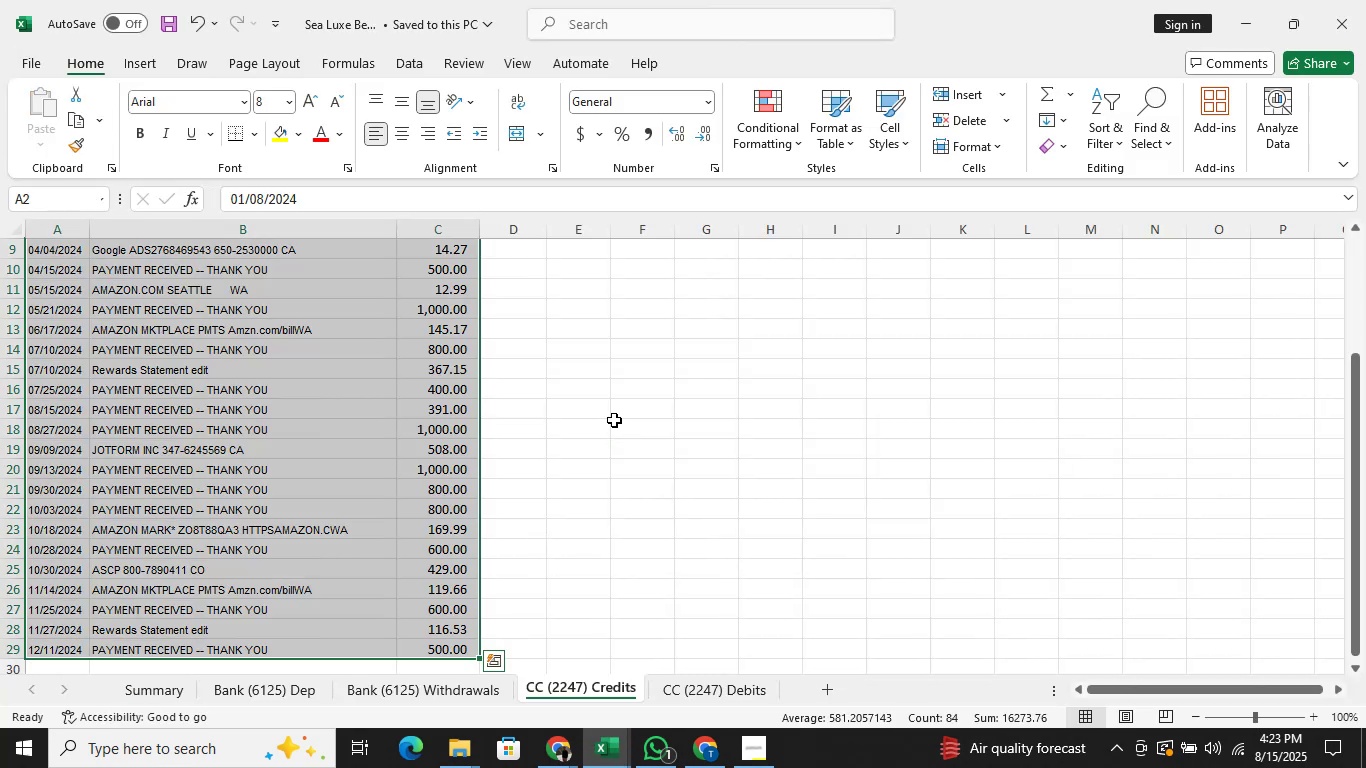 
key(Alt+AltLeft)
 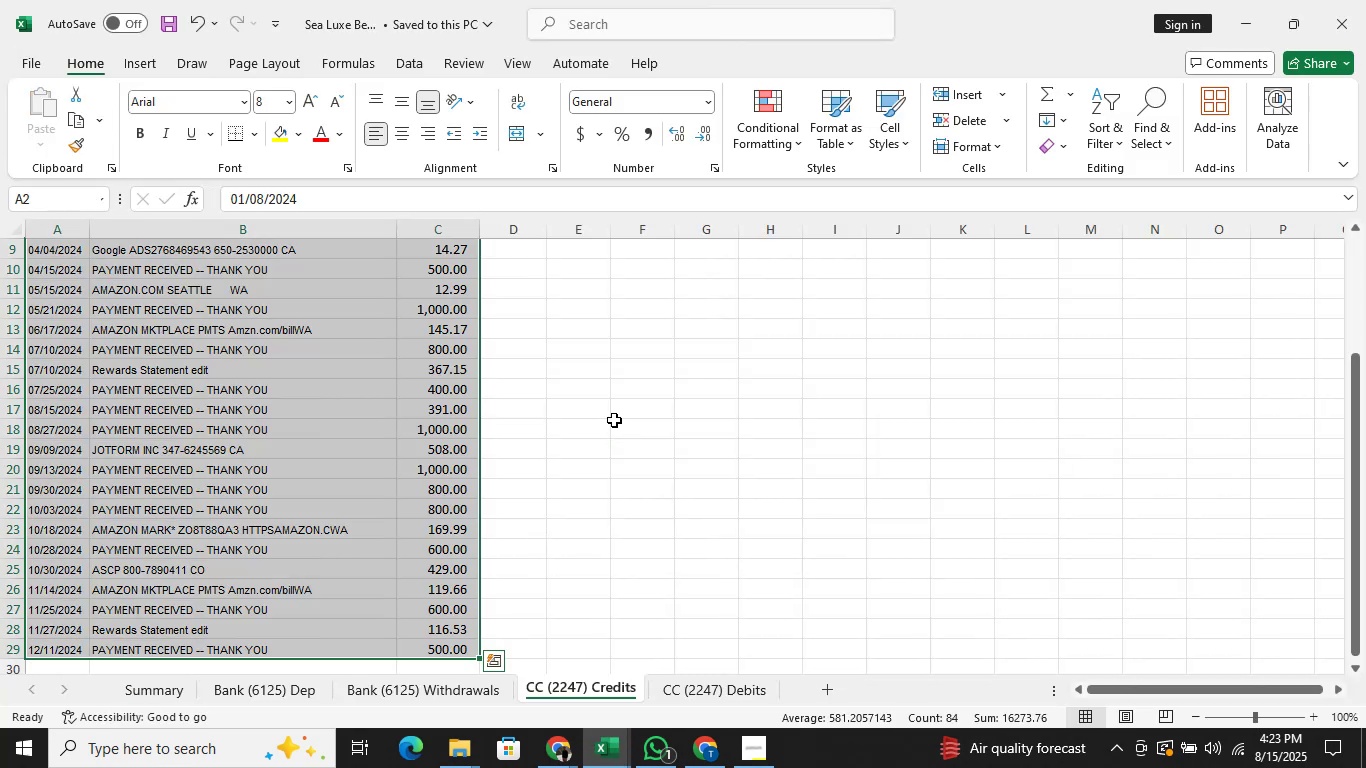 
key(Alt+Tab)
 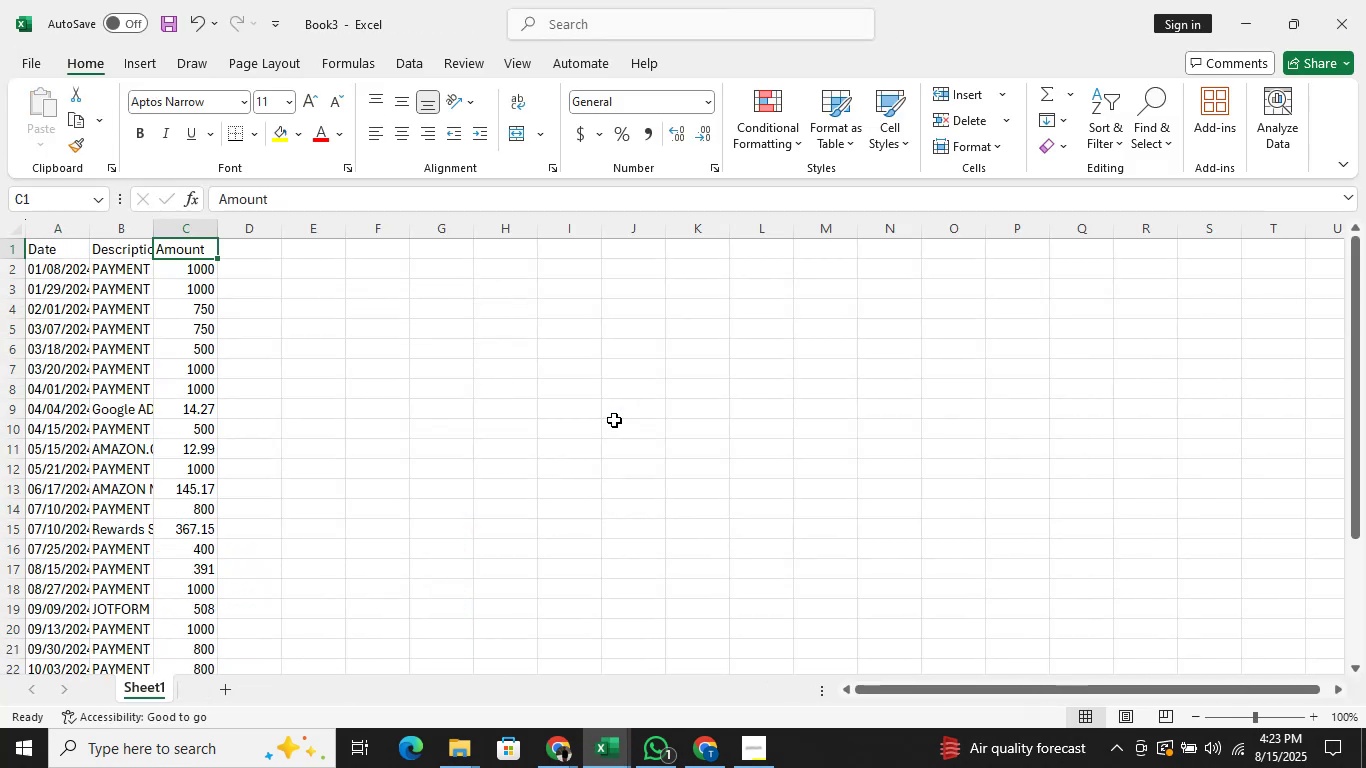 
key(Control+S)
 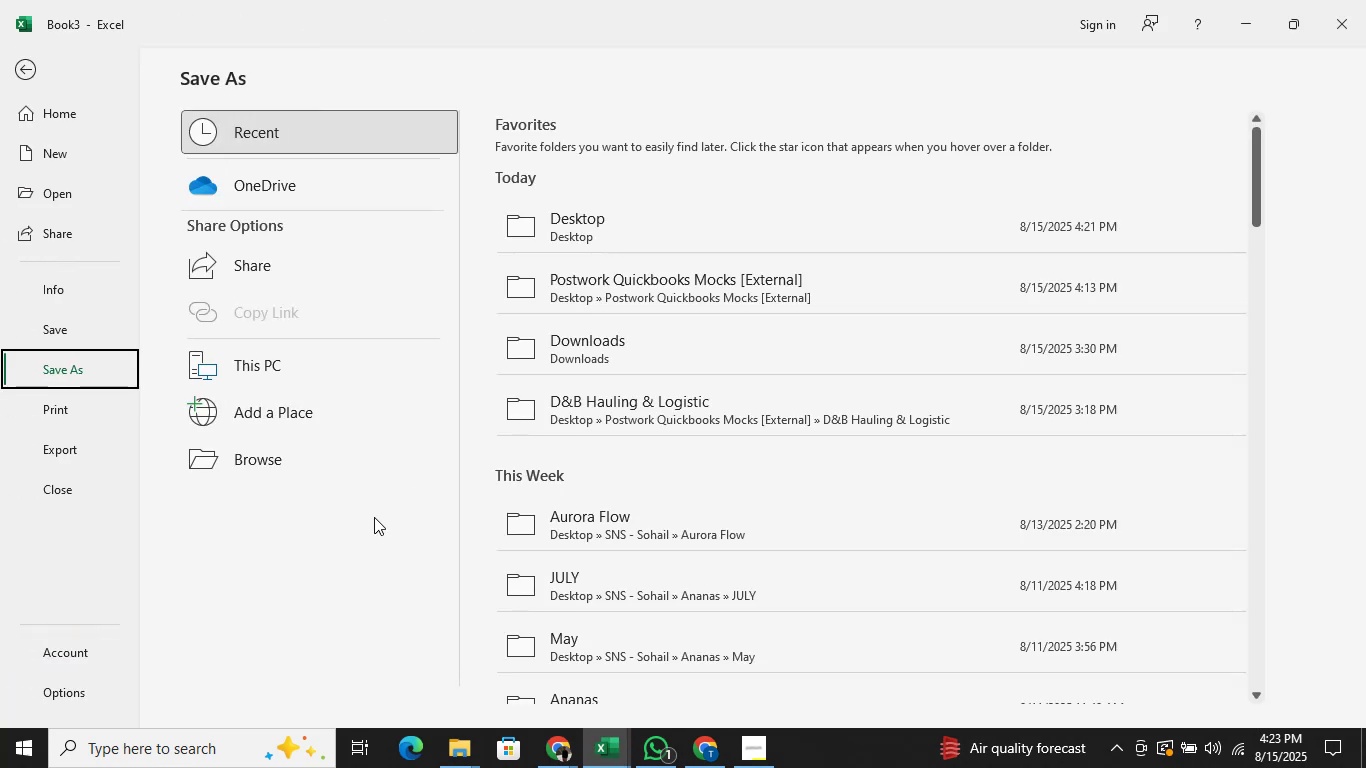 
left_click([316, 465])
 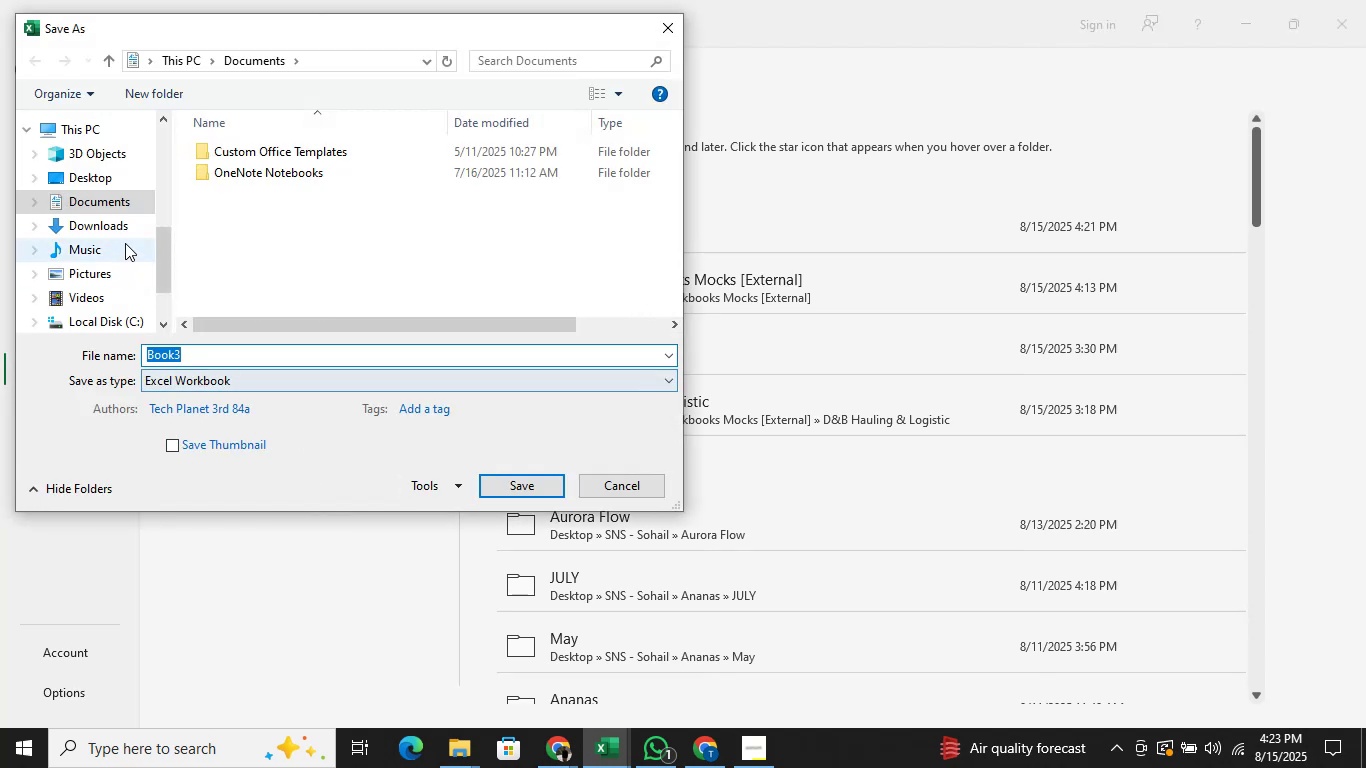 
left_click([94, 171])
 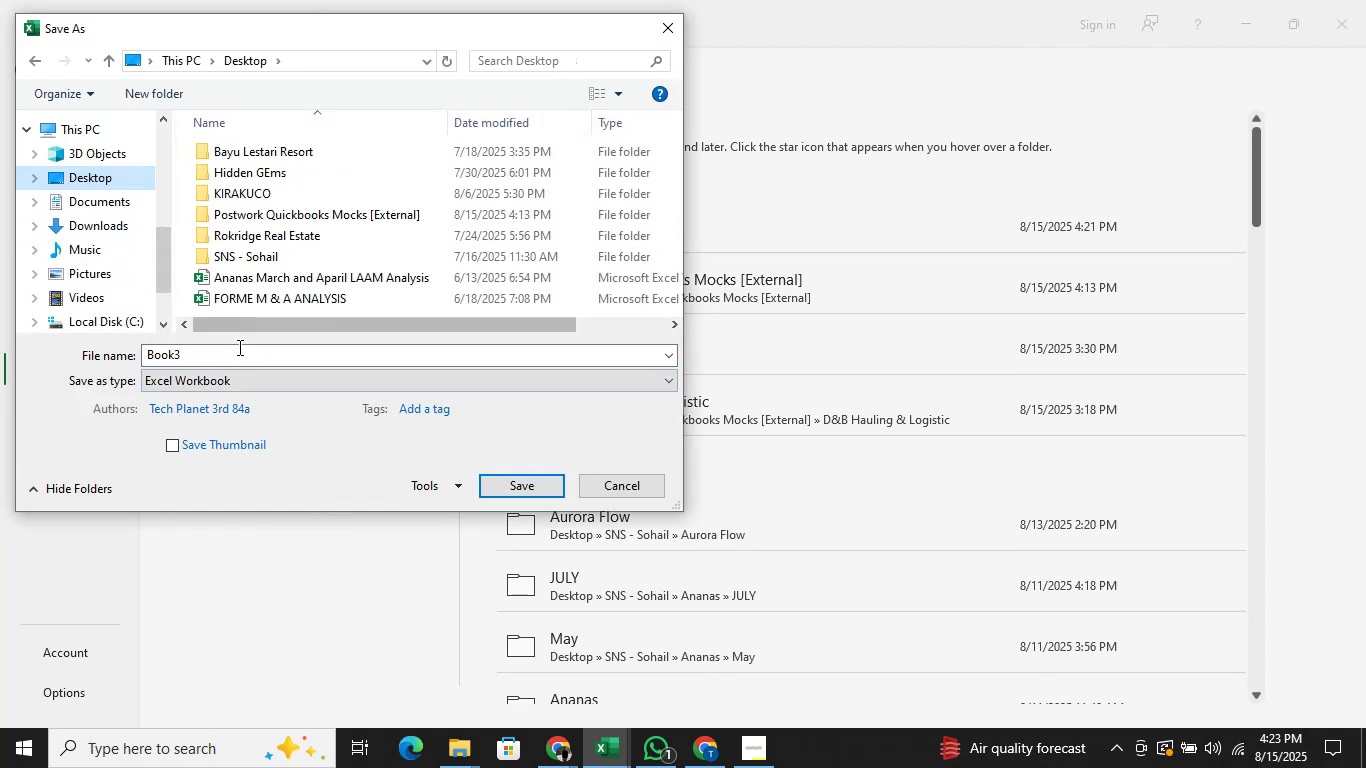 
left_click([238, 348])
 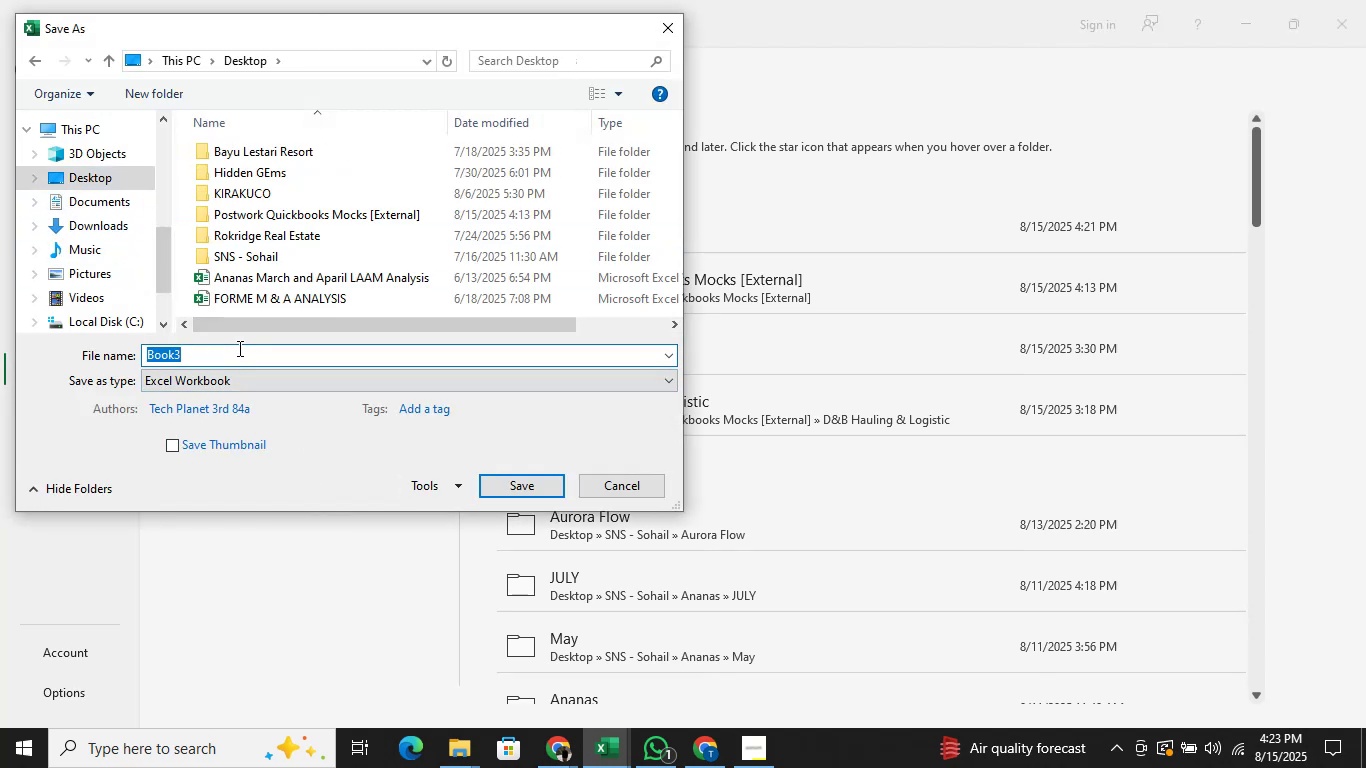 
type(2247 credits)
 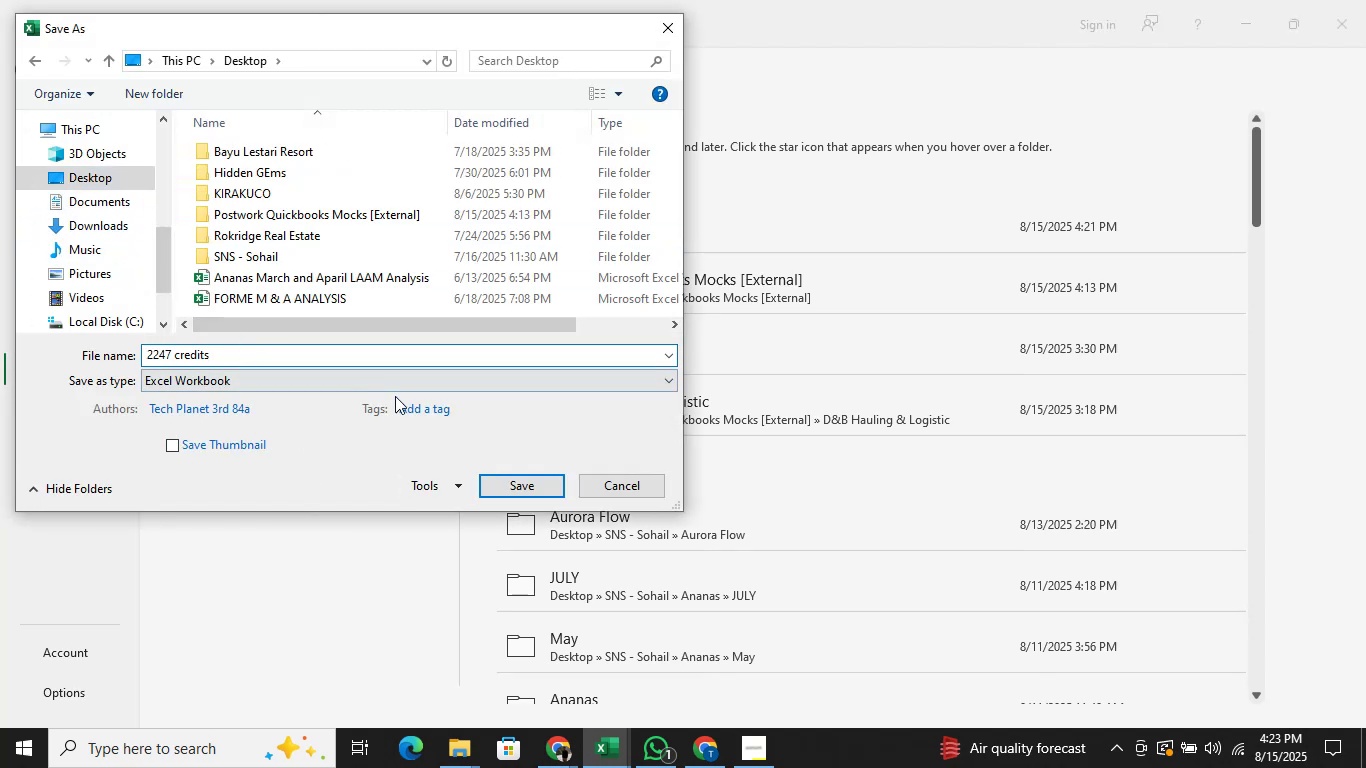 
left_click([482, 383])
 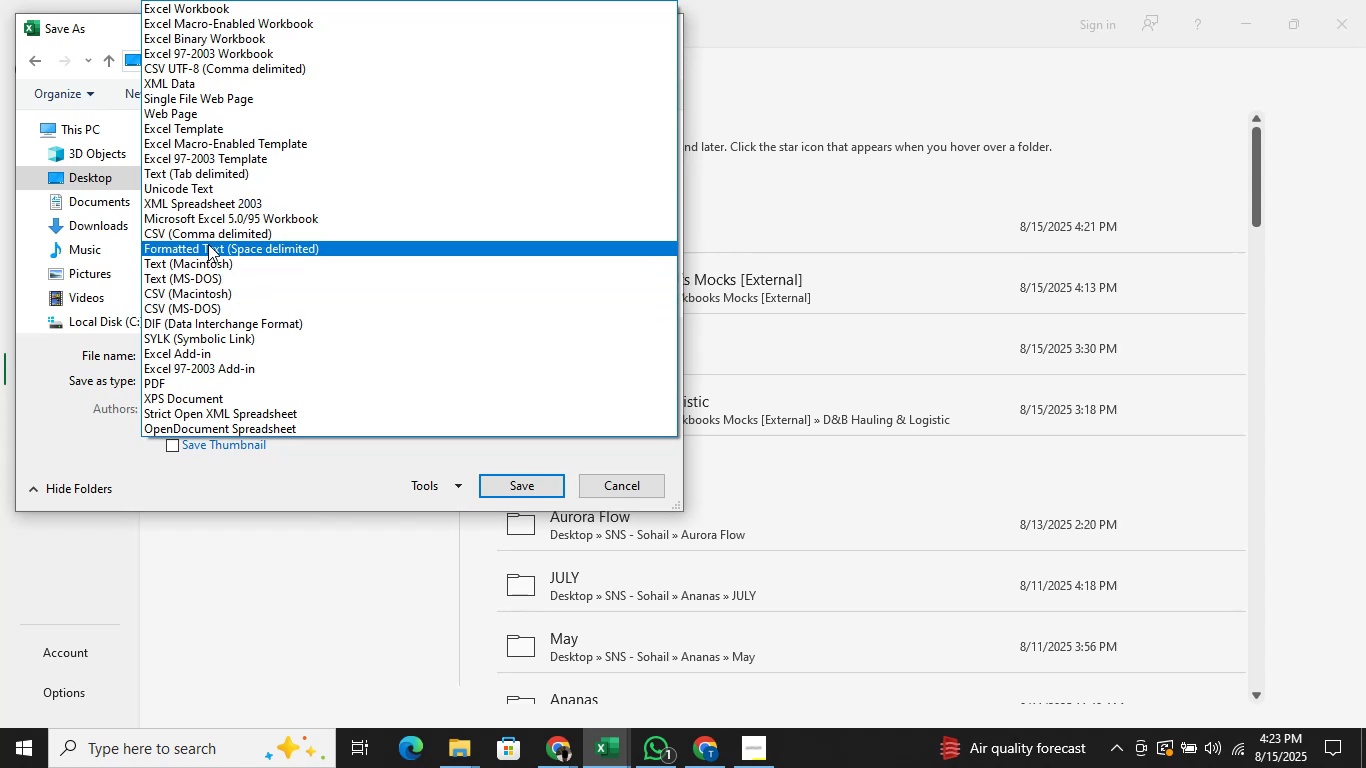 
wait(5.98)
 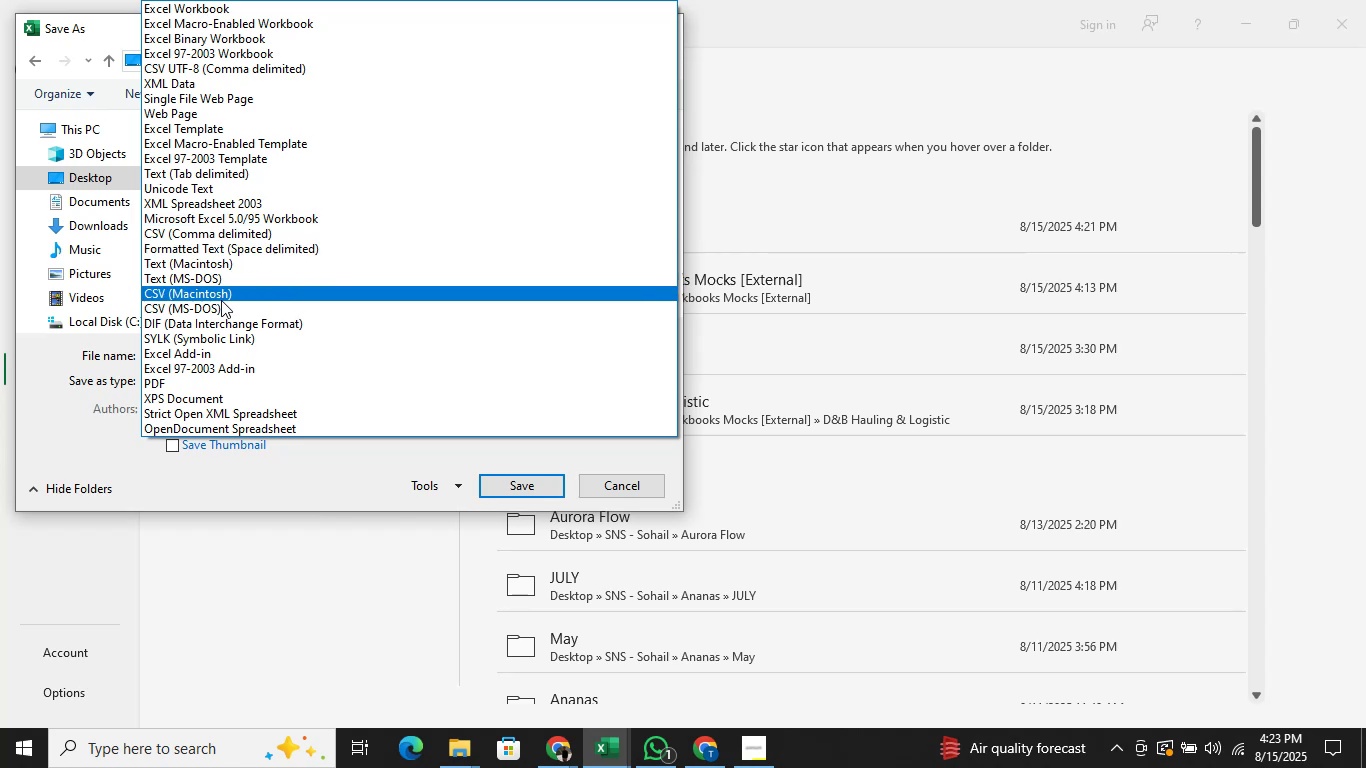 
left_click([217, 237])
 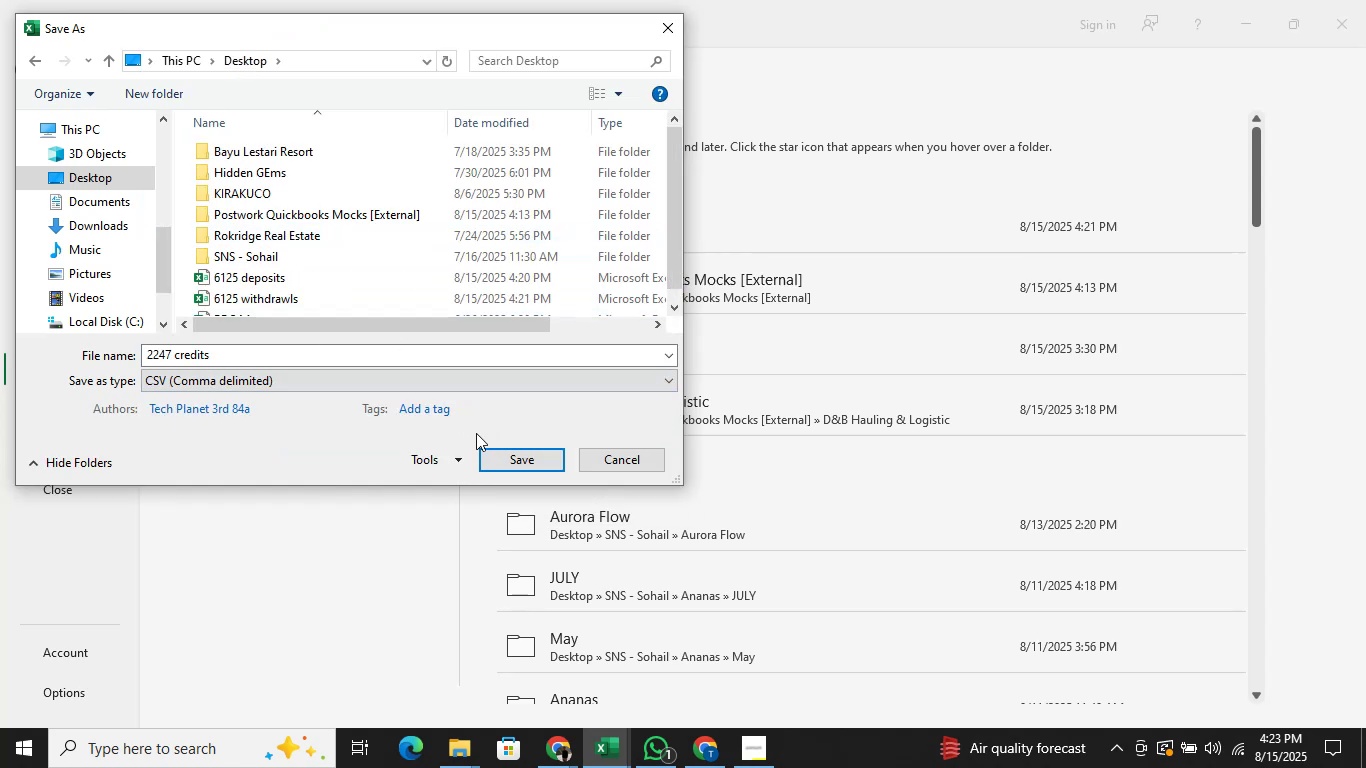 
left_click([528, 453])
 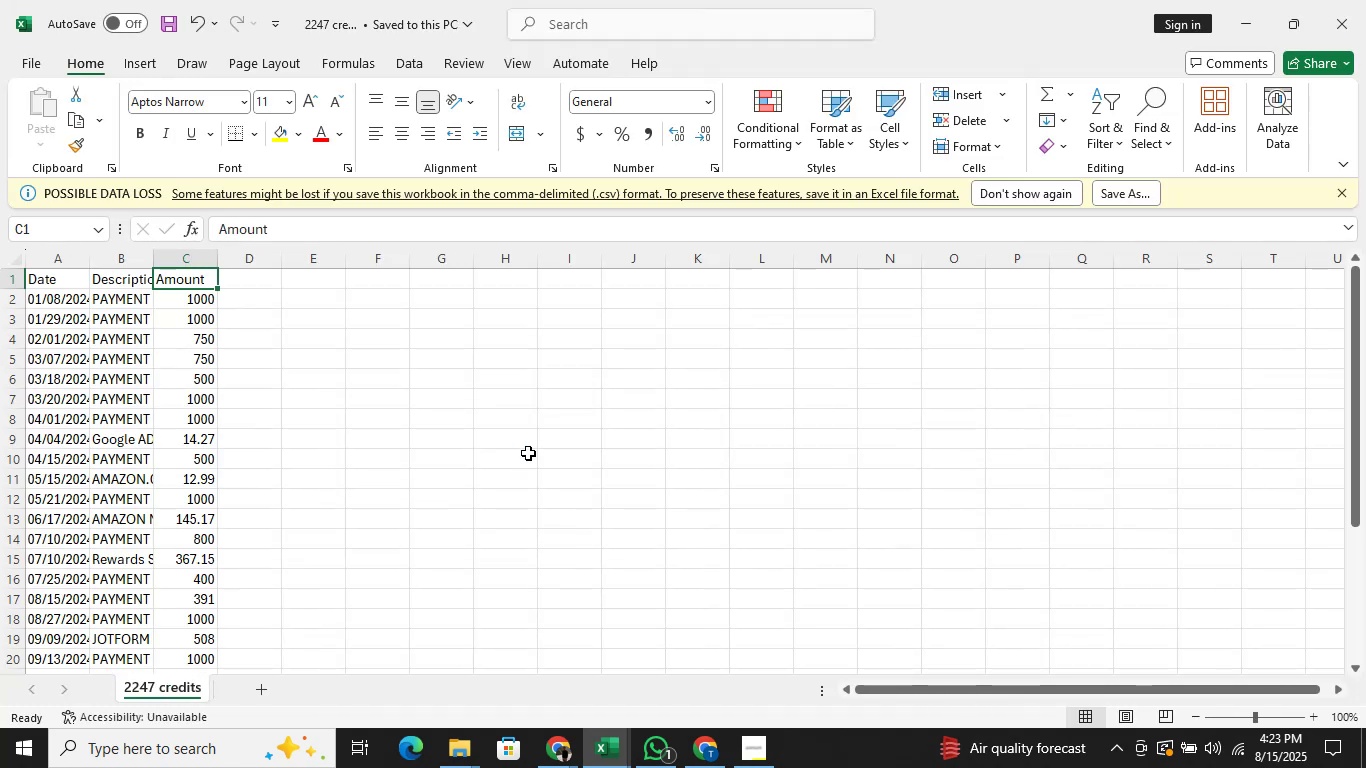 
left_click([1365, 0])
 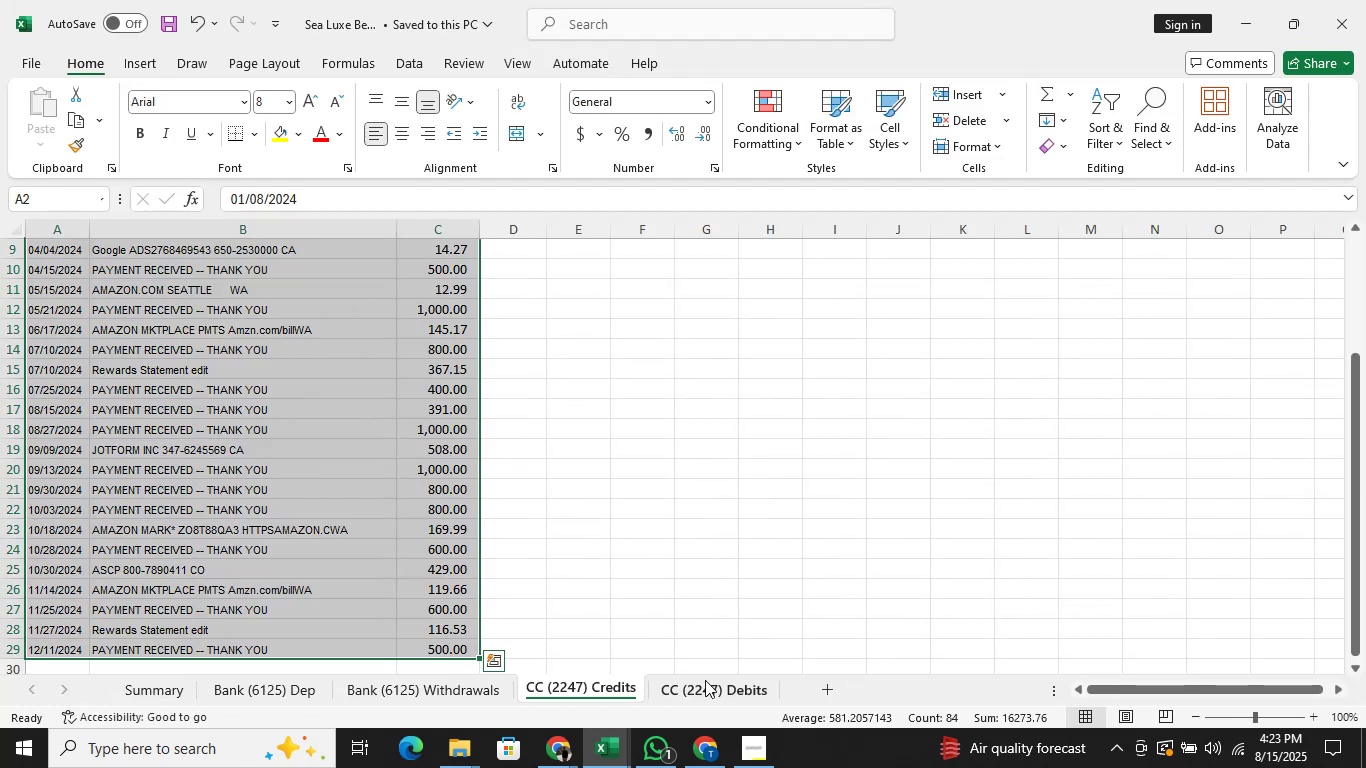 
left_click([705, 702])
 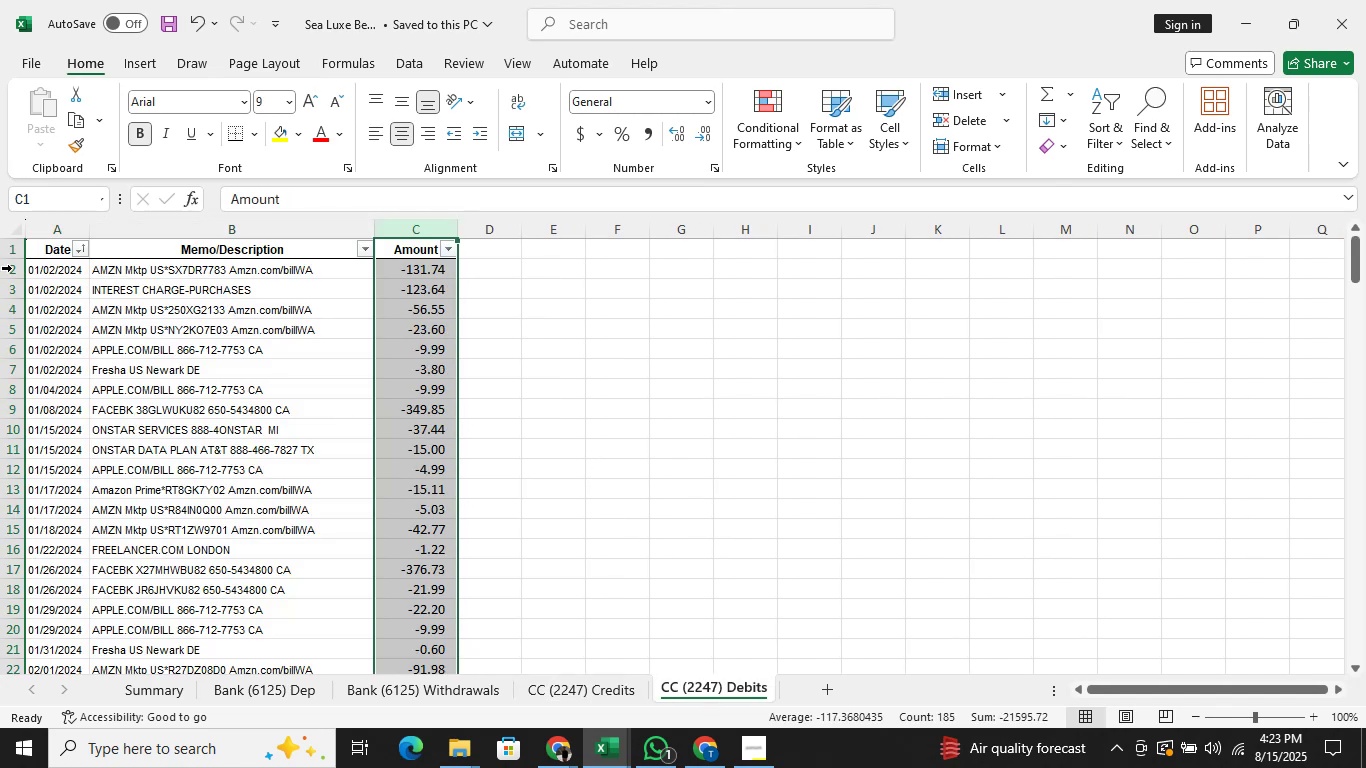 
left_click([52, 276])
 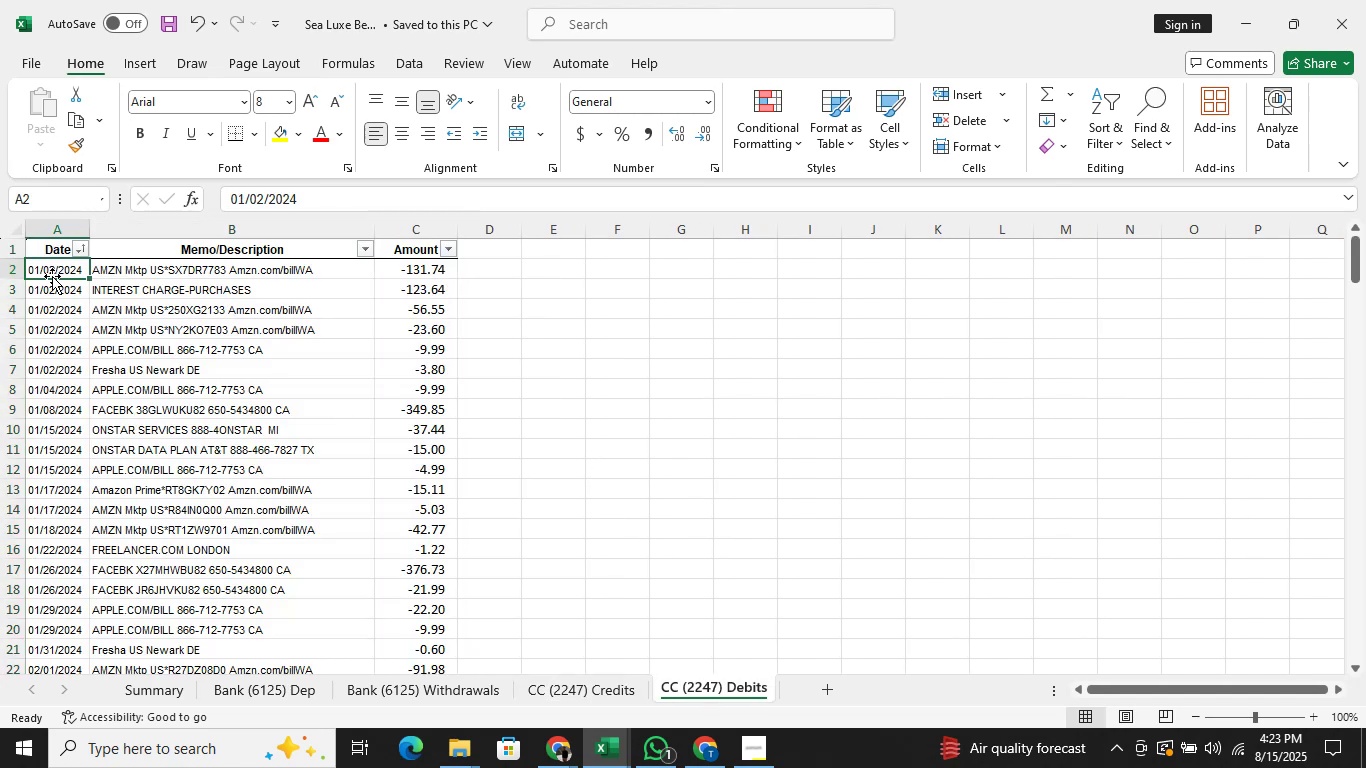 
key(Shift+ArrowRight)
 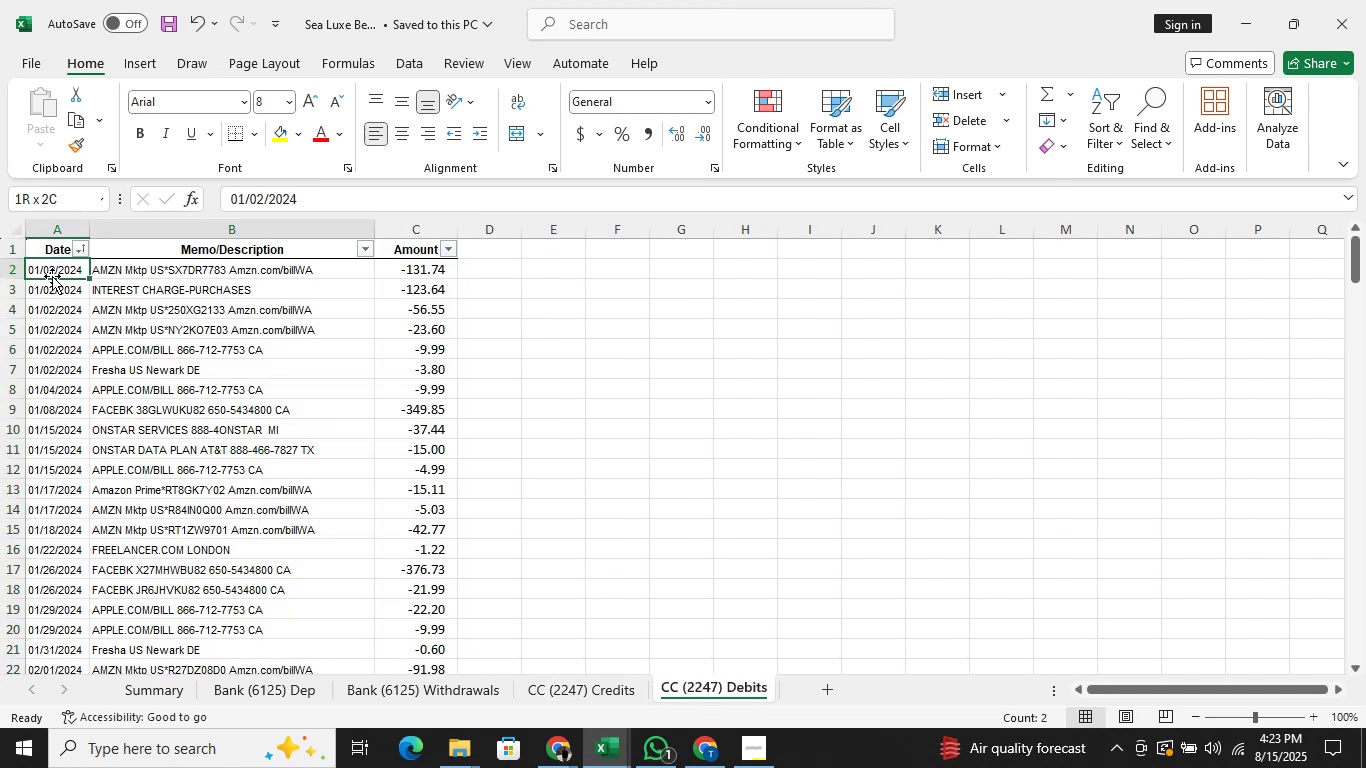 
key(Shift+ArrowRight)
 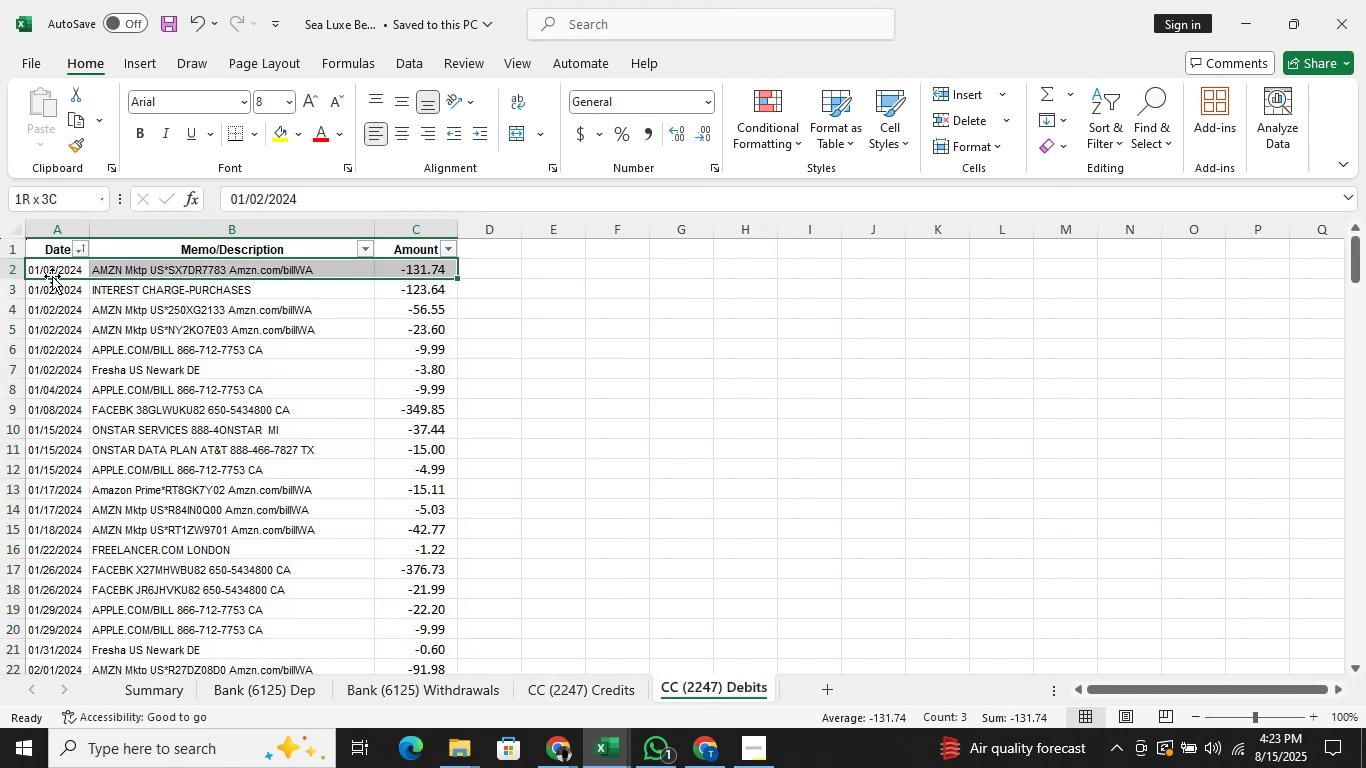 
key(Control+Shift+ControlLeft)
 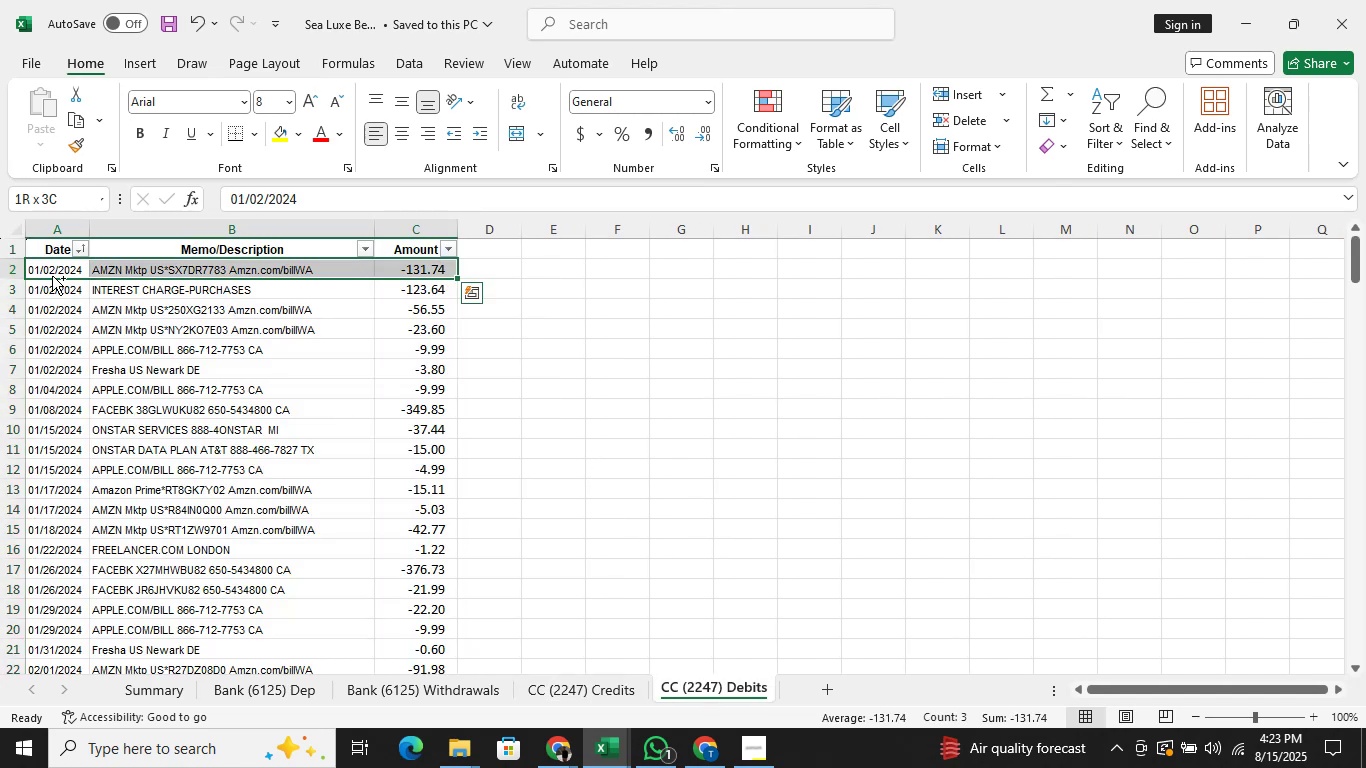 
key(Control+Shift+ArrowDown)
 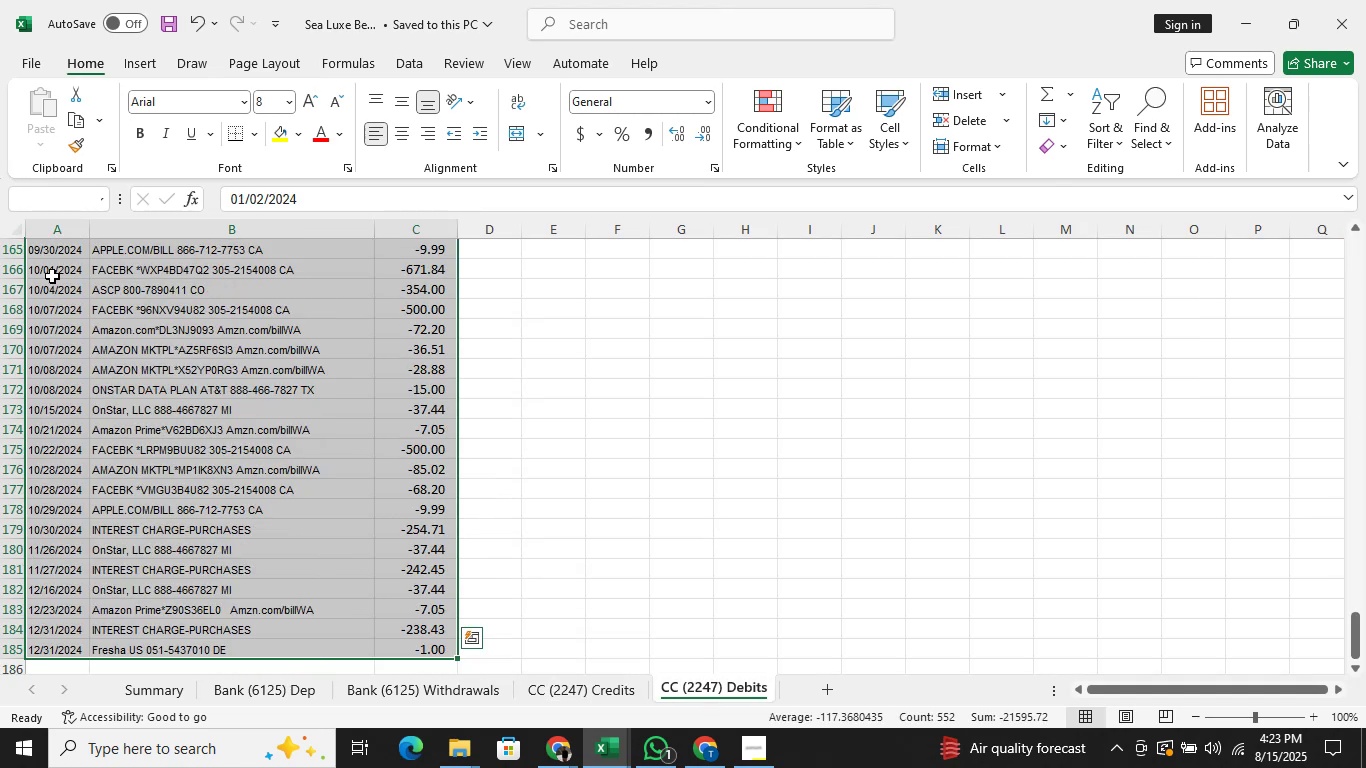 
key(Control+C)
 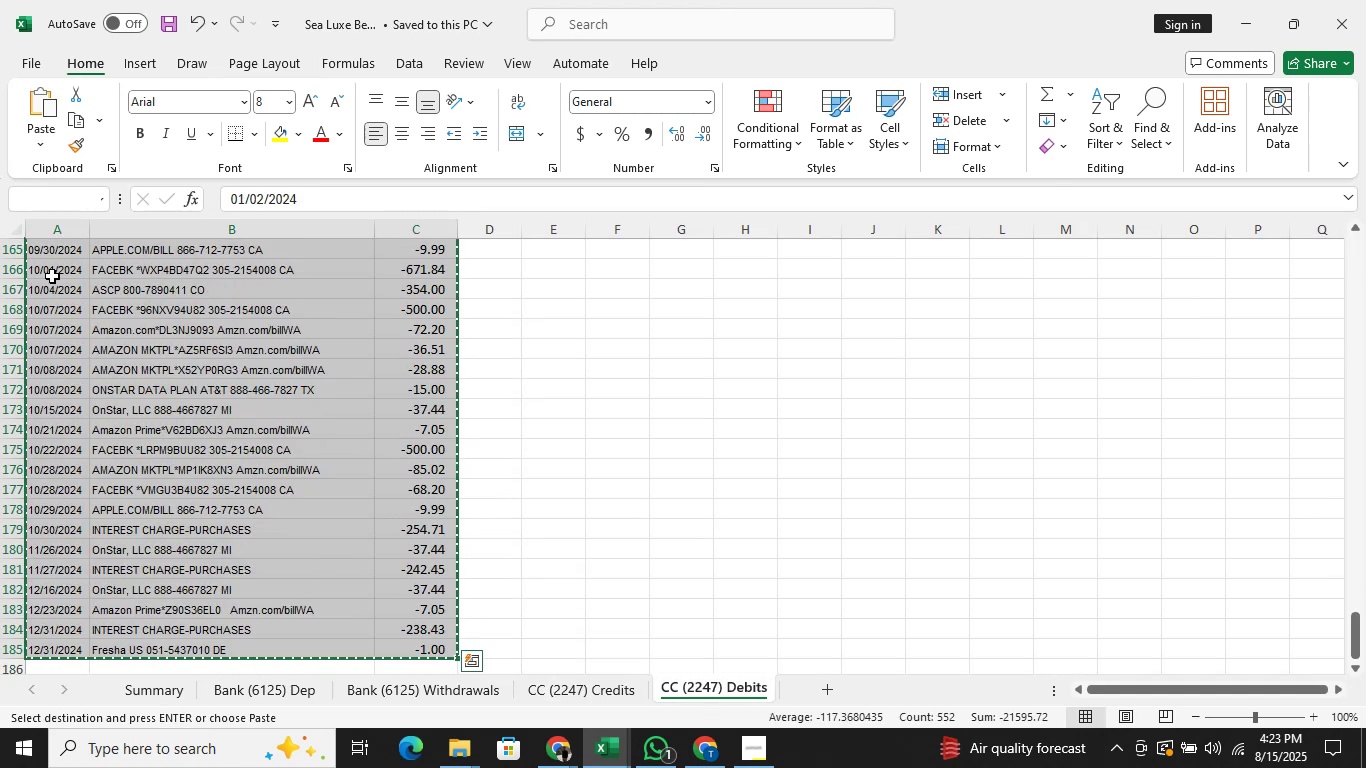 
key(Control+ControlLeft)
 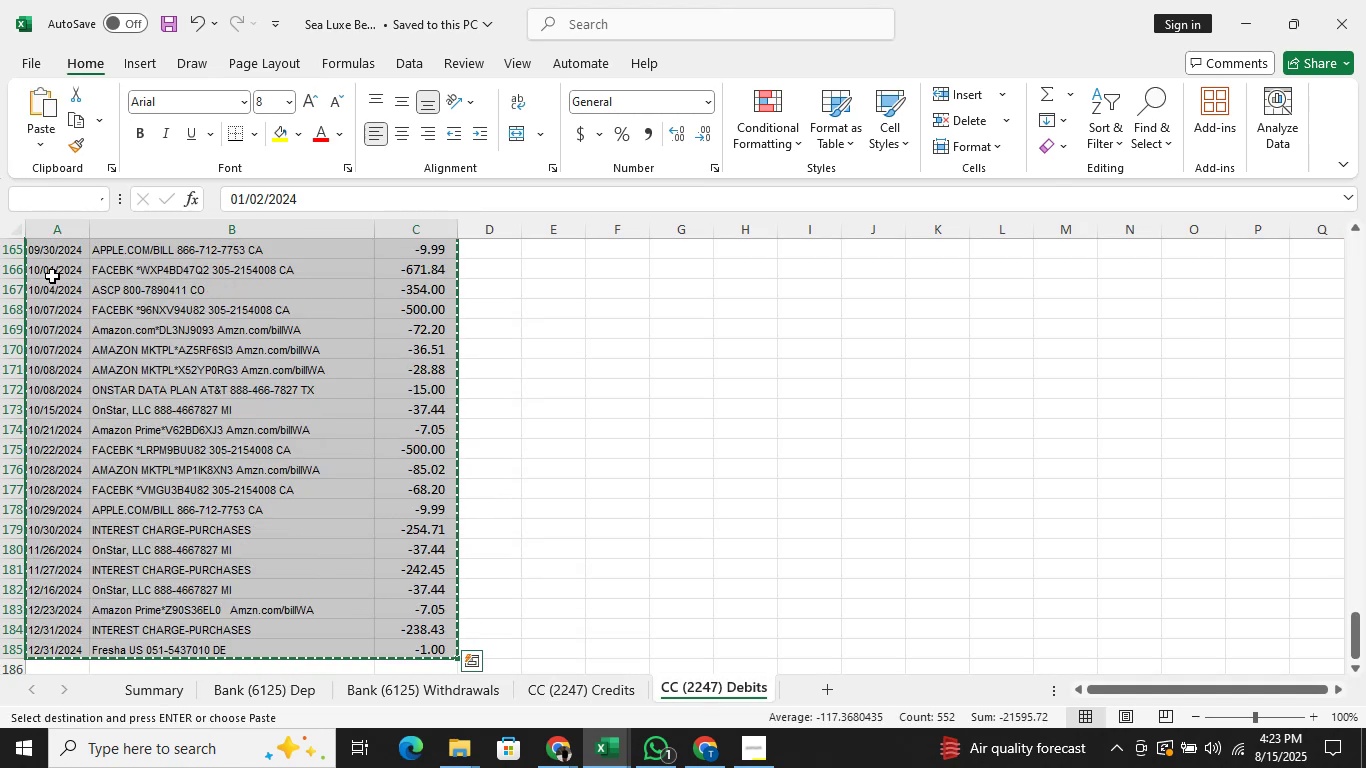 
key(Control+N)
 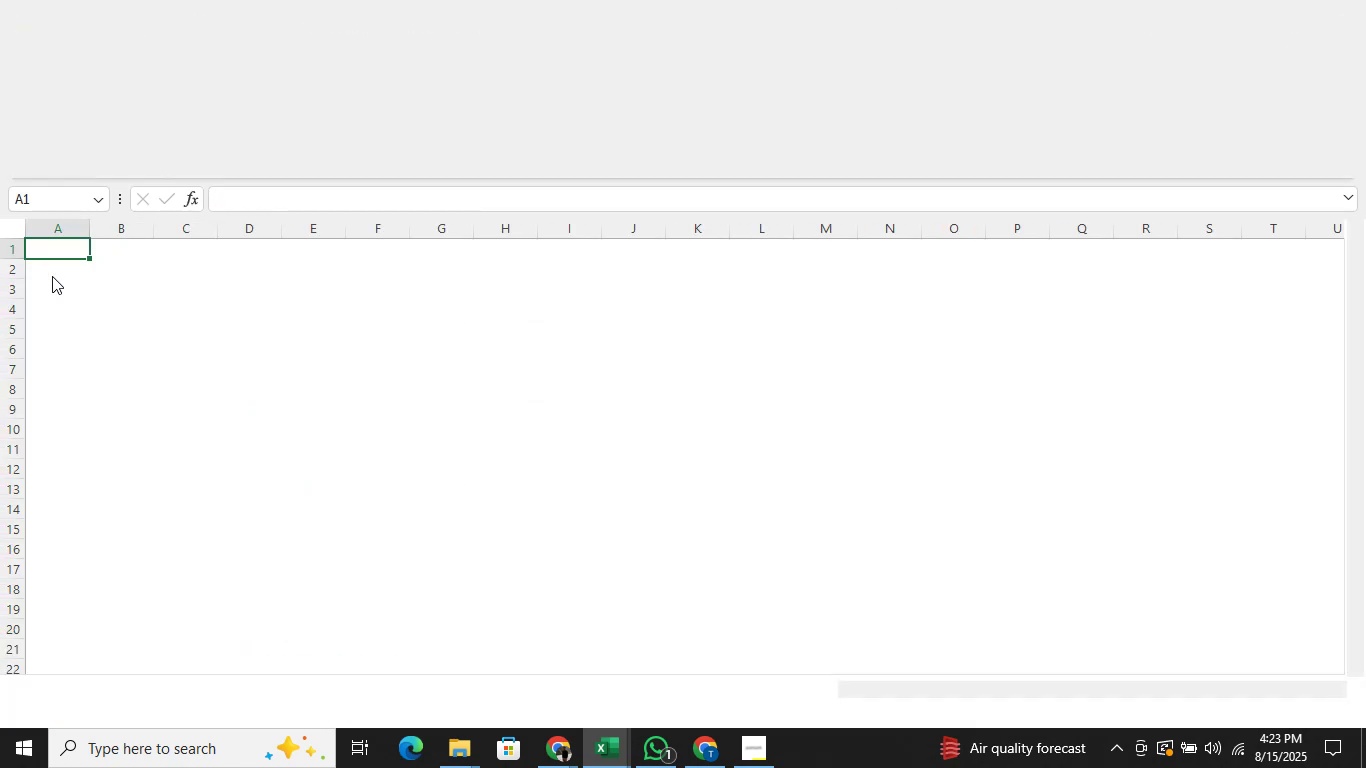 
key(ArrowDown)
 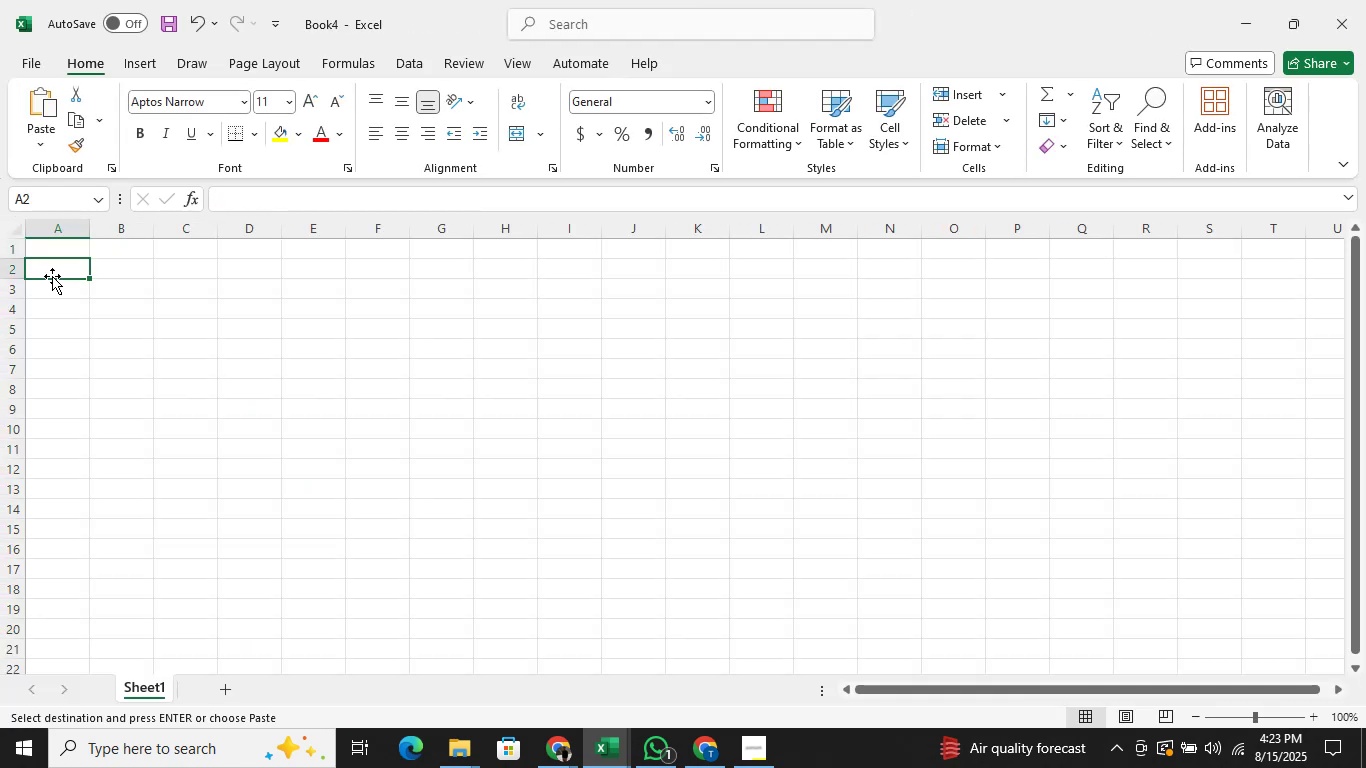 
key(Alt+Control+AltLeft)
 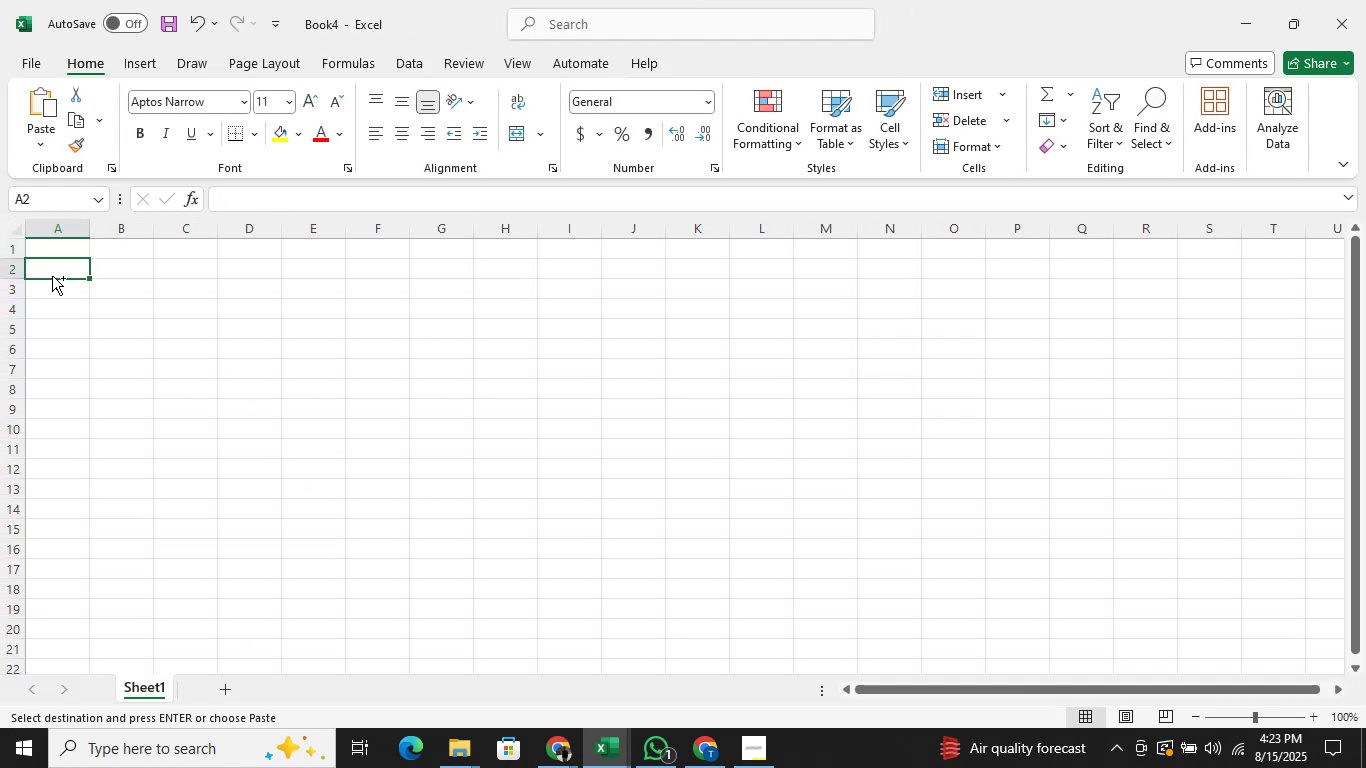 
key(Alt+Control+V)
 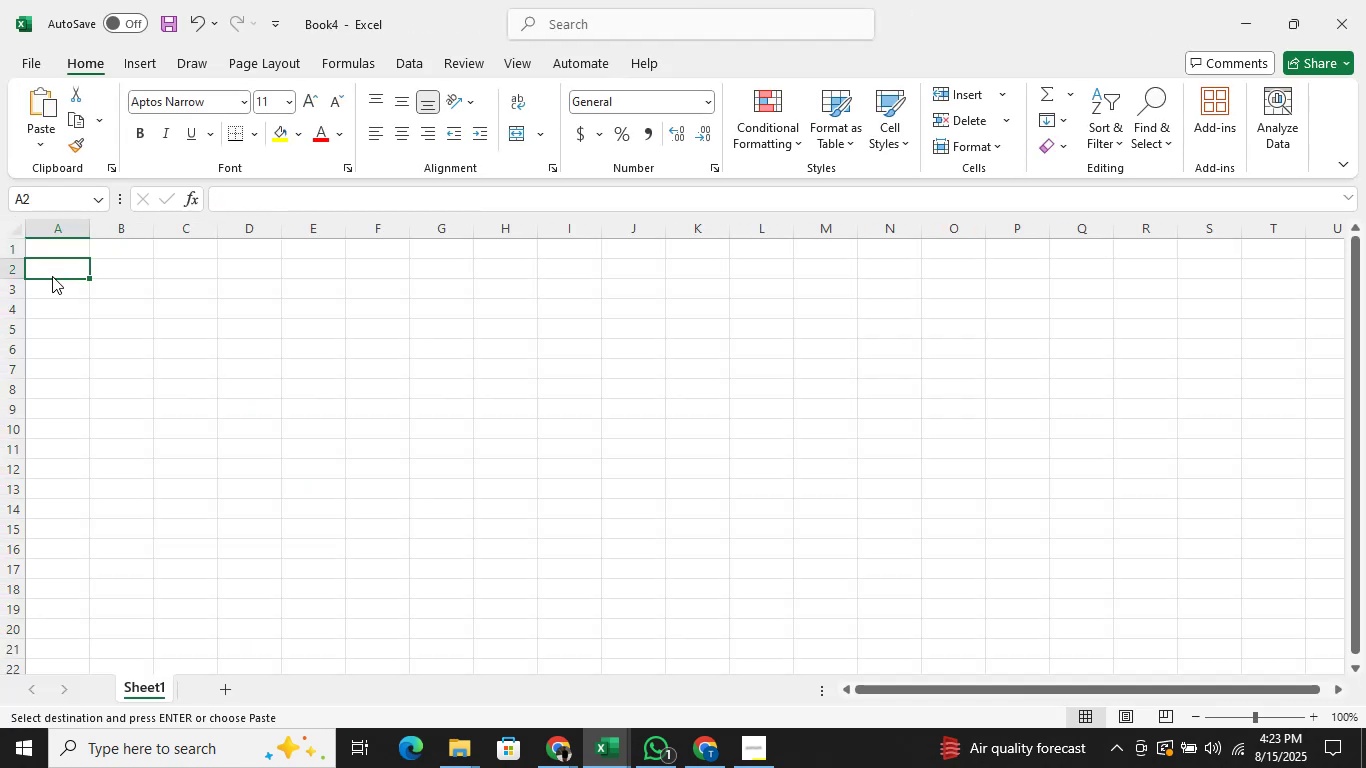 
key(Alt+V)
 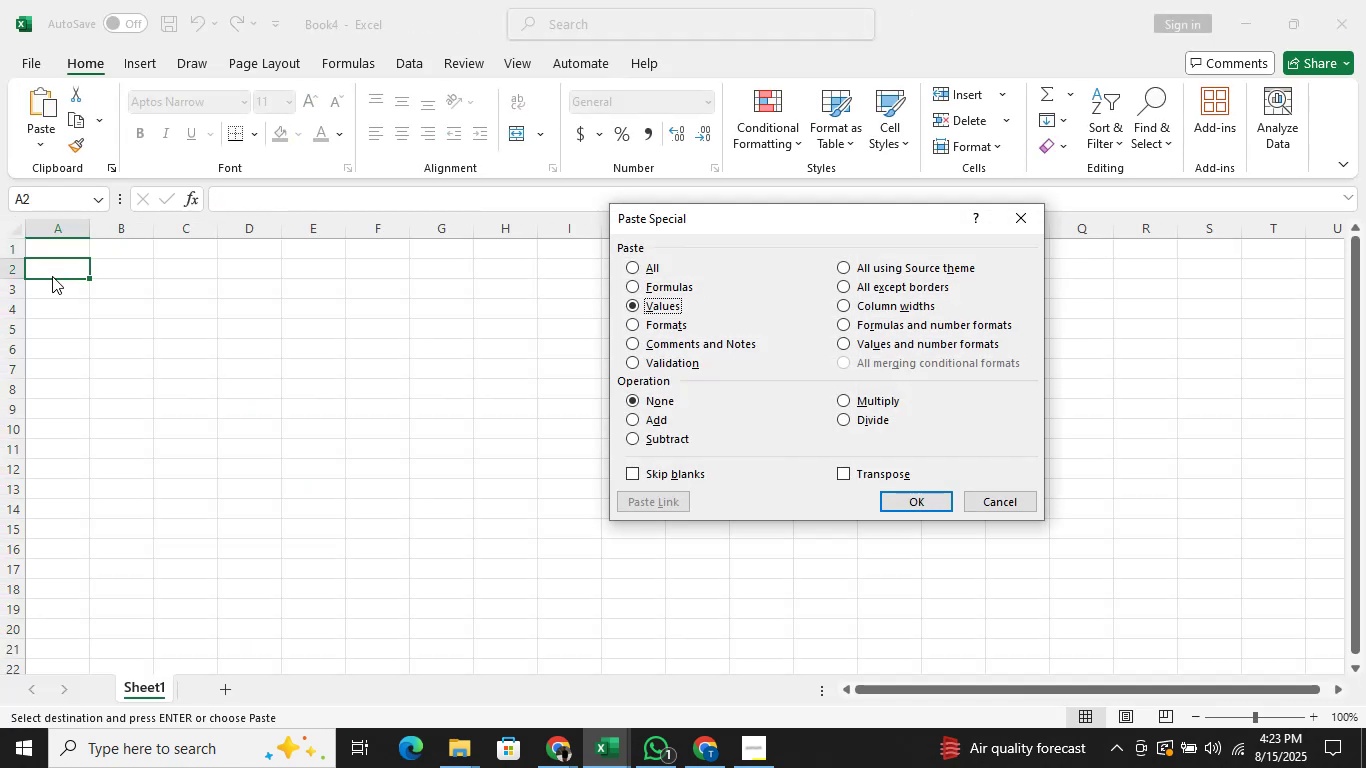 
key(Alt+Enter)
 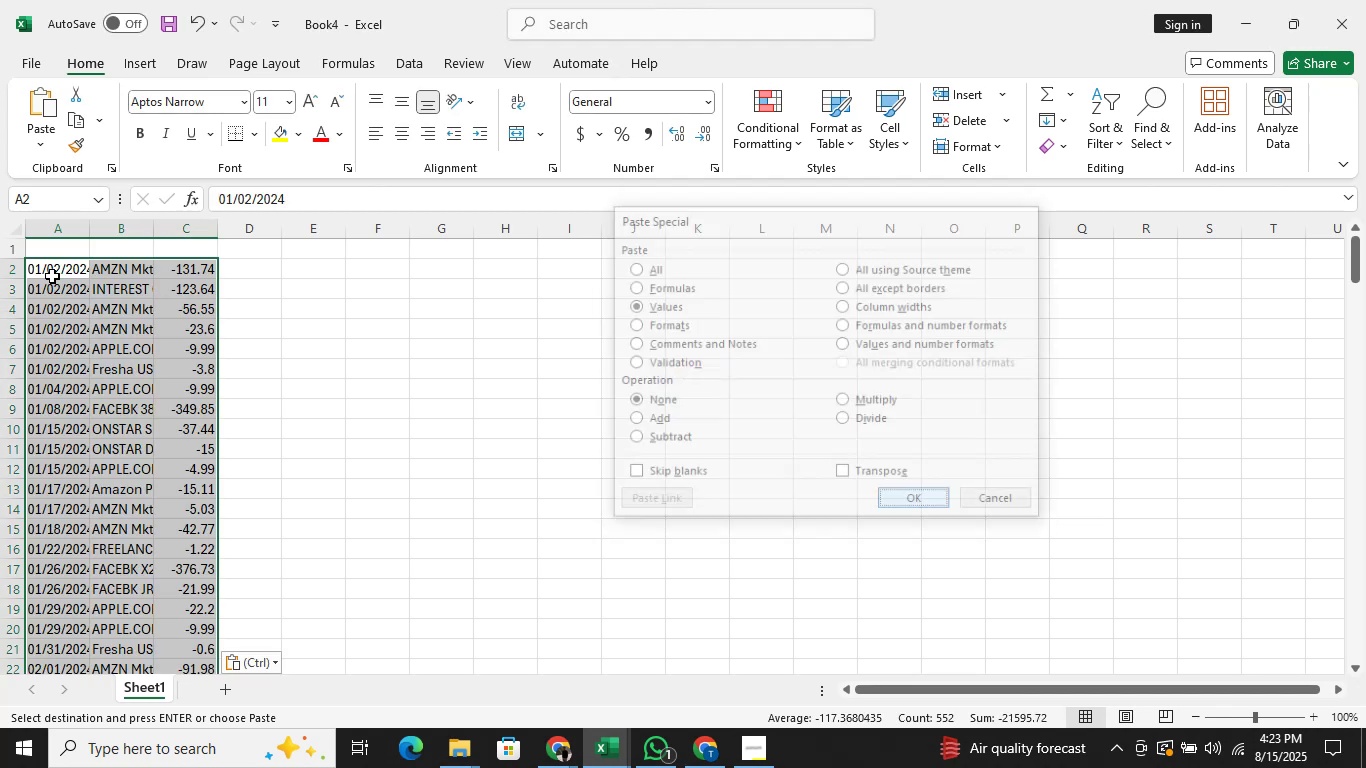 
key(ArrowUp)
 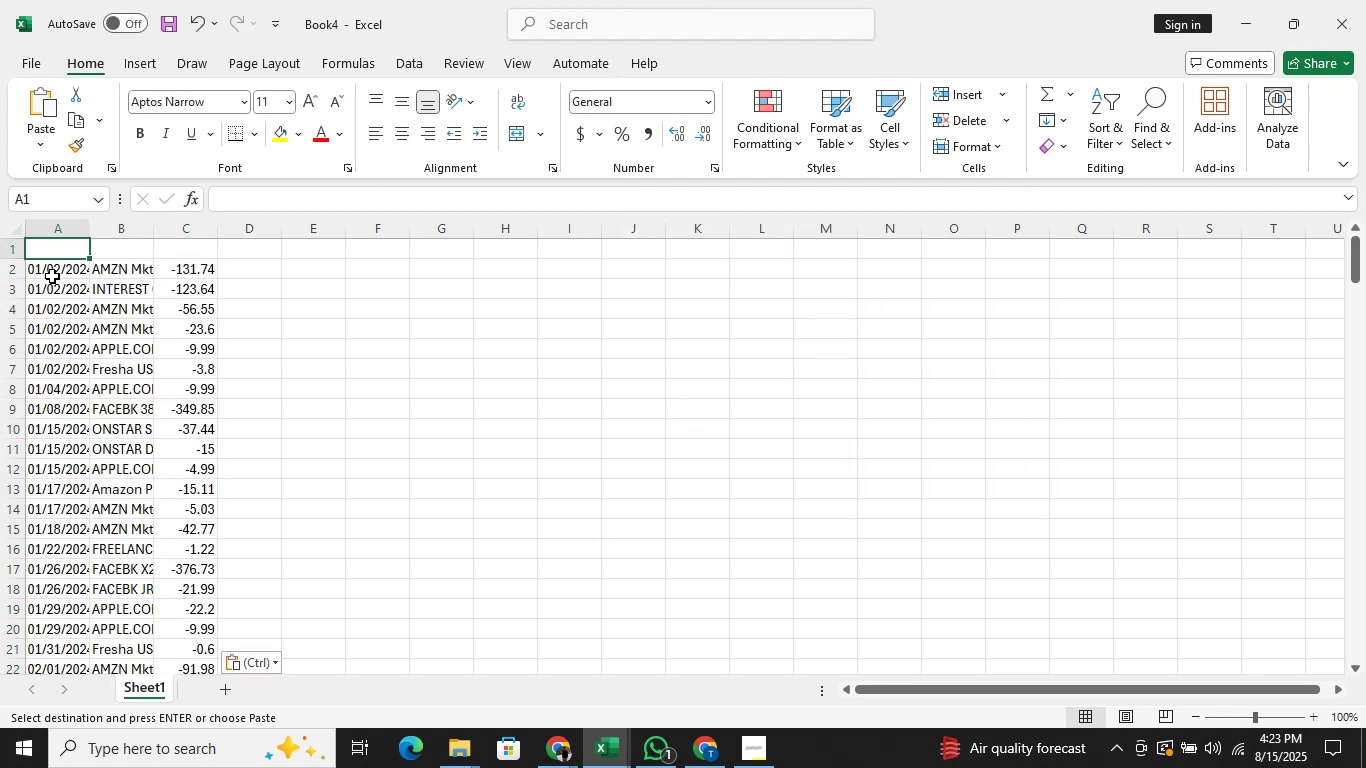 
type(Date)
 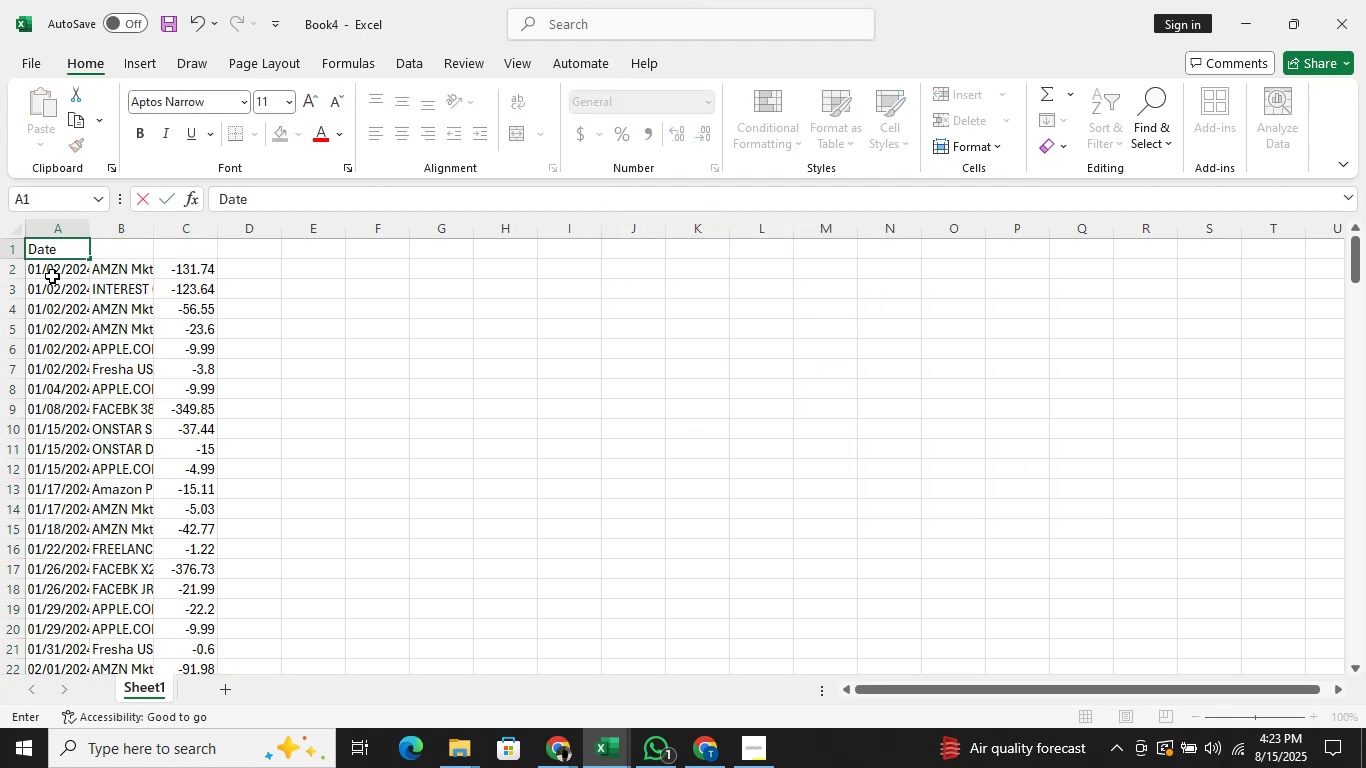 
key(ArrowRight)
 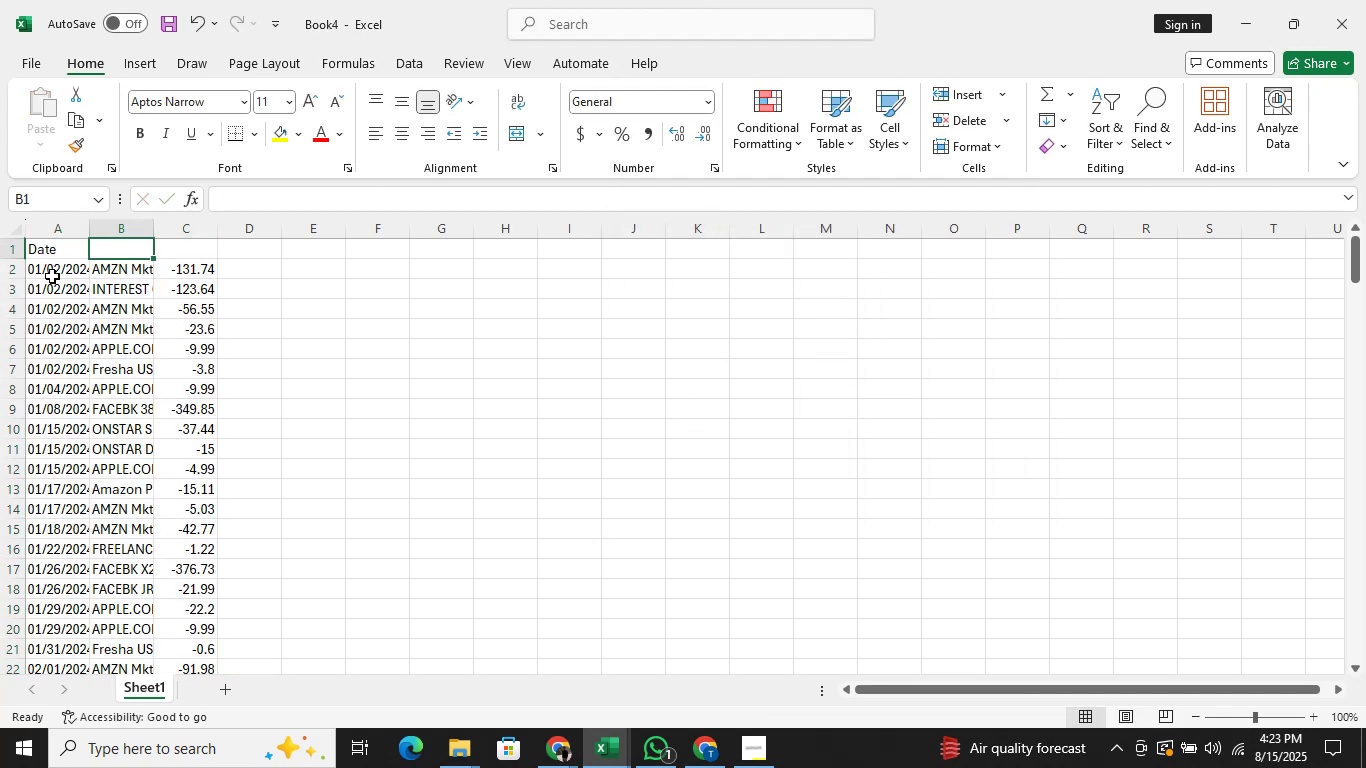 
type(Descriotion)
 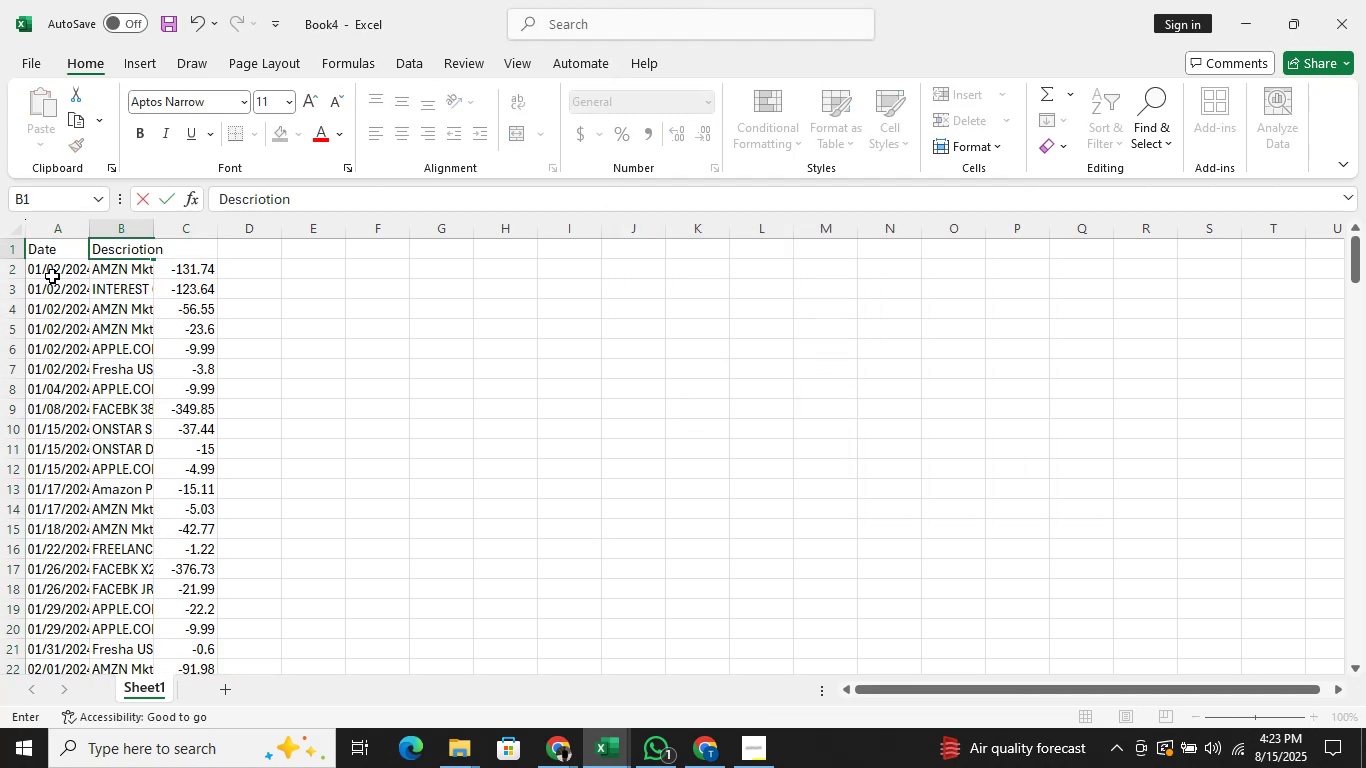 
key(ArrowLeft)
 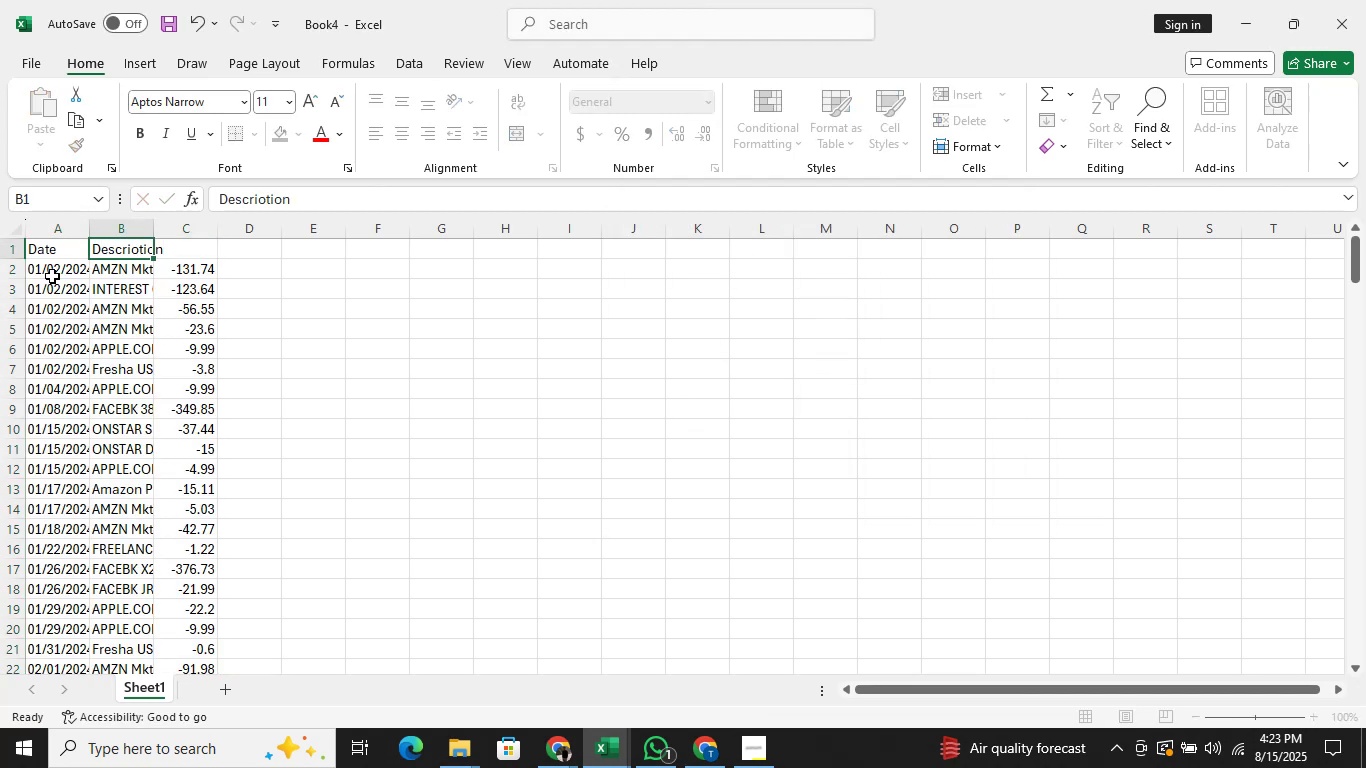 
key(ArrowLeft)
 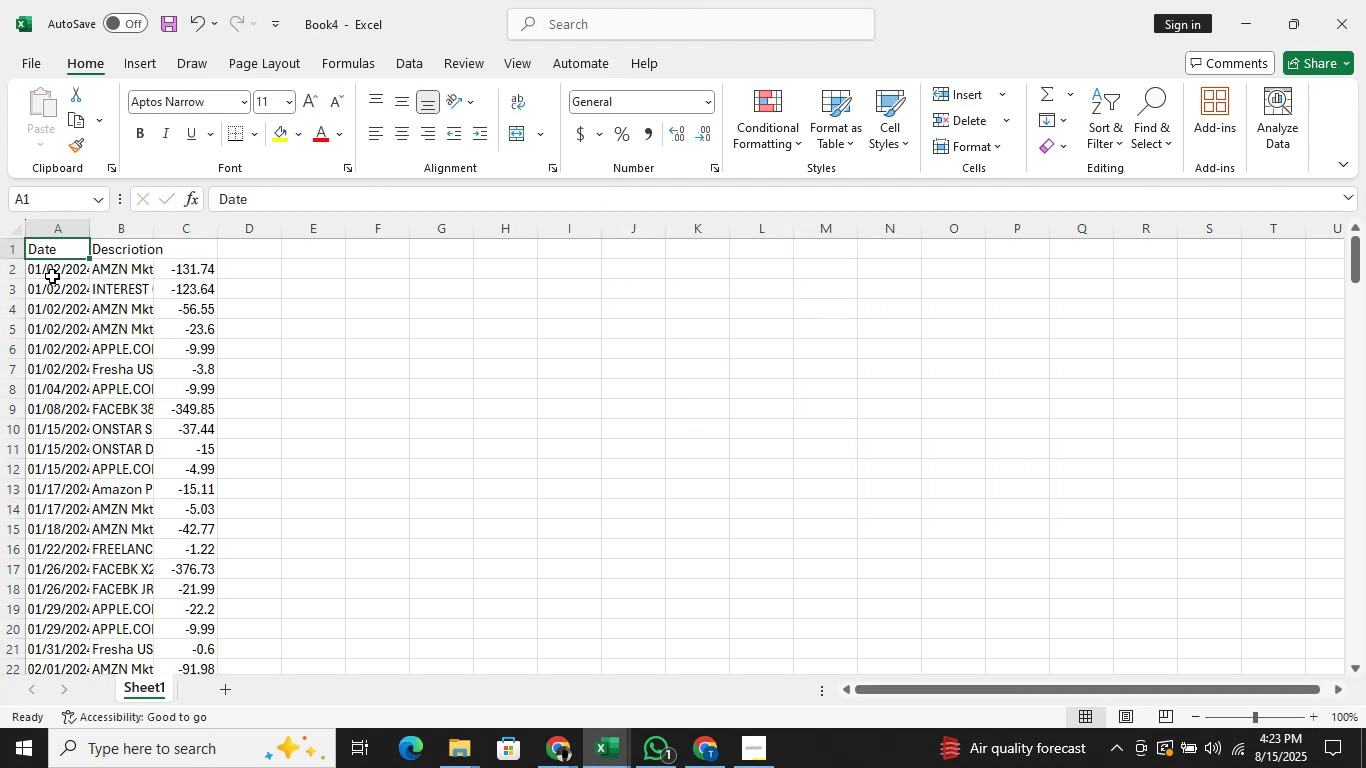 
key(ArrowRight)
 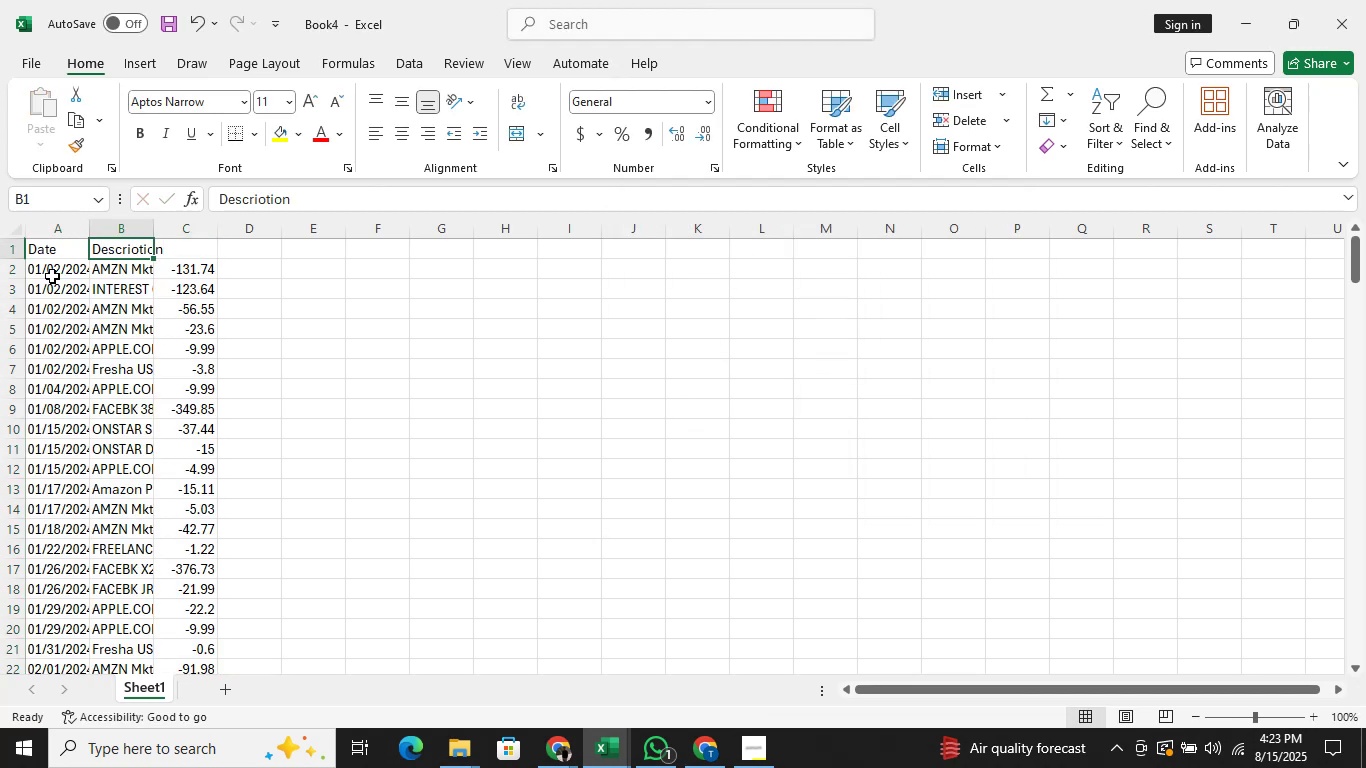 
type([F2])
key(Backspace)
key(Backspace)
key(Backspace)
key(Backspace)
key(Backspace)
type(ption)
 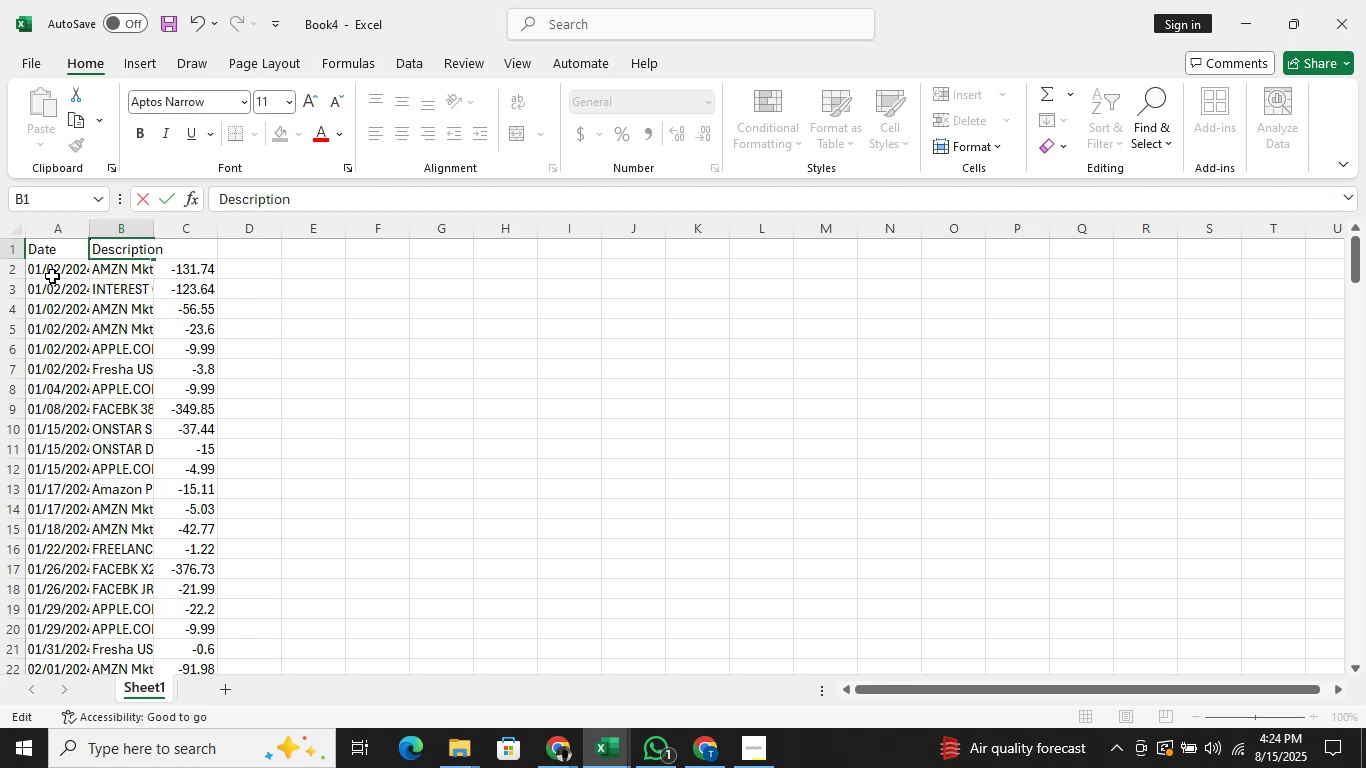 
key(ArrowRight)
 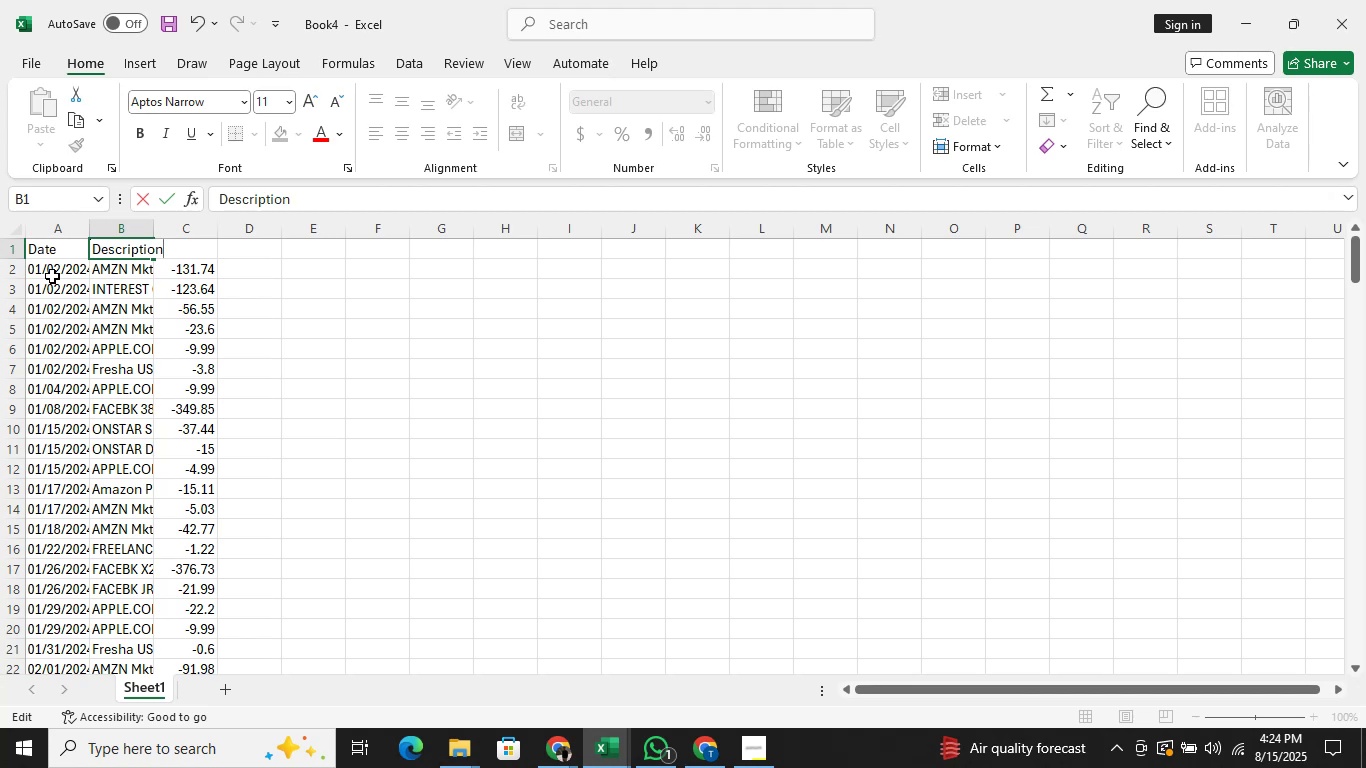 
key(ArrowRight)
 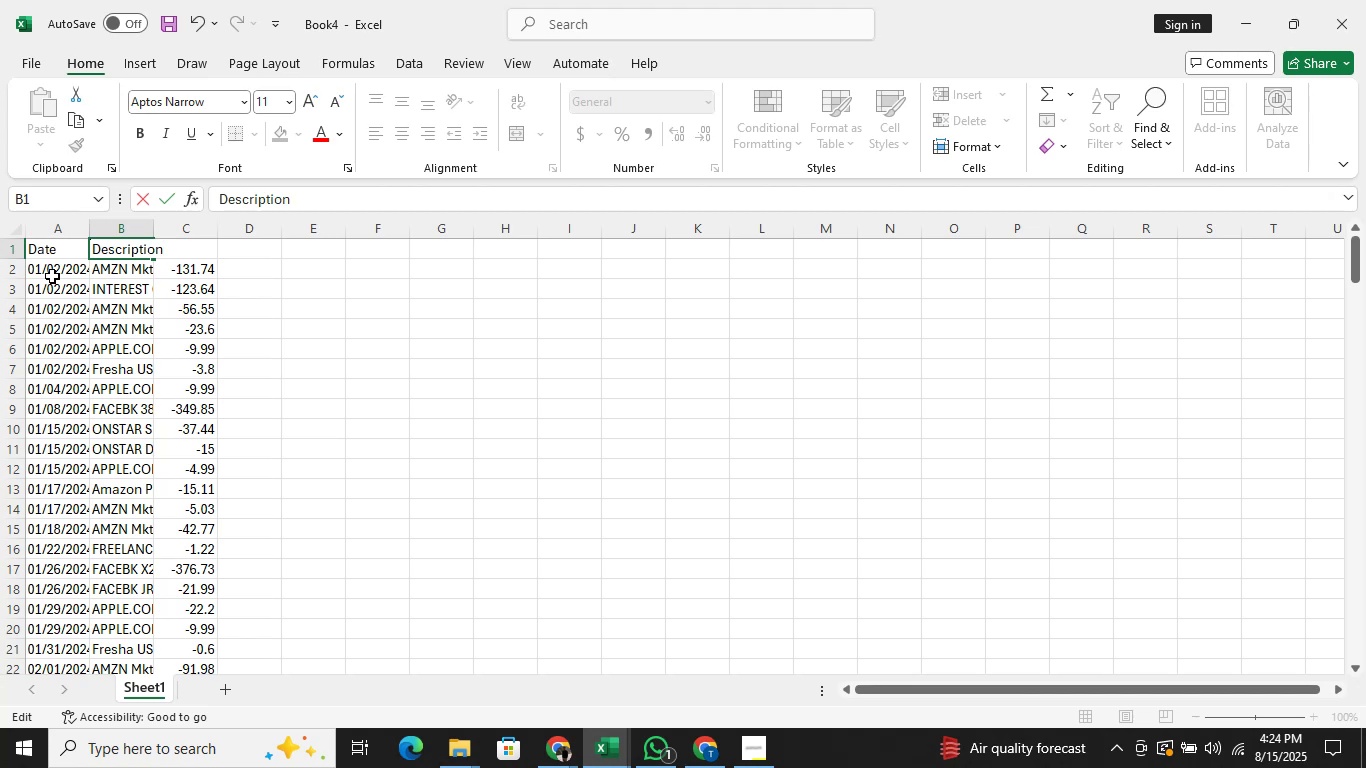 
key(Enter)
 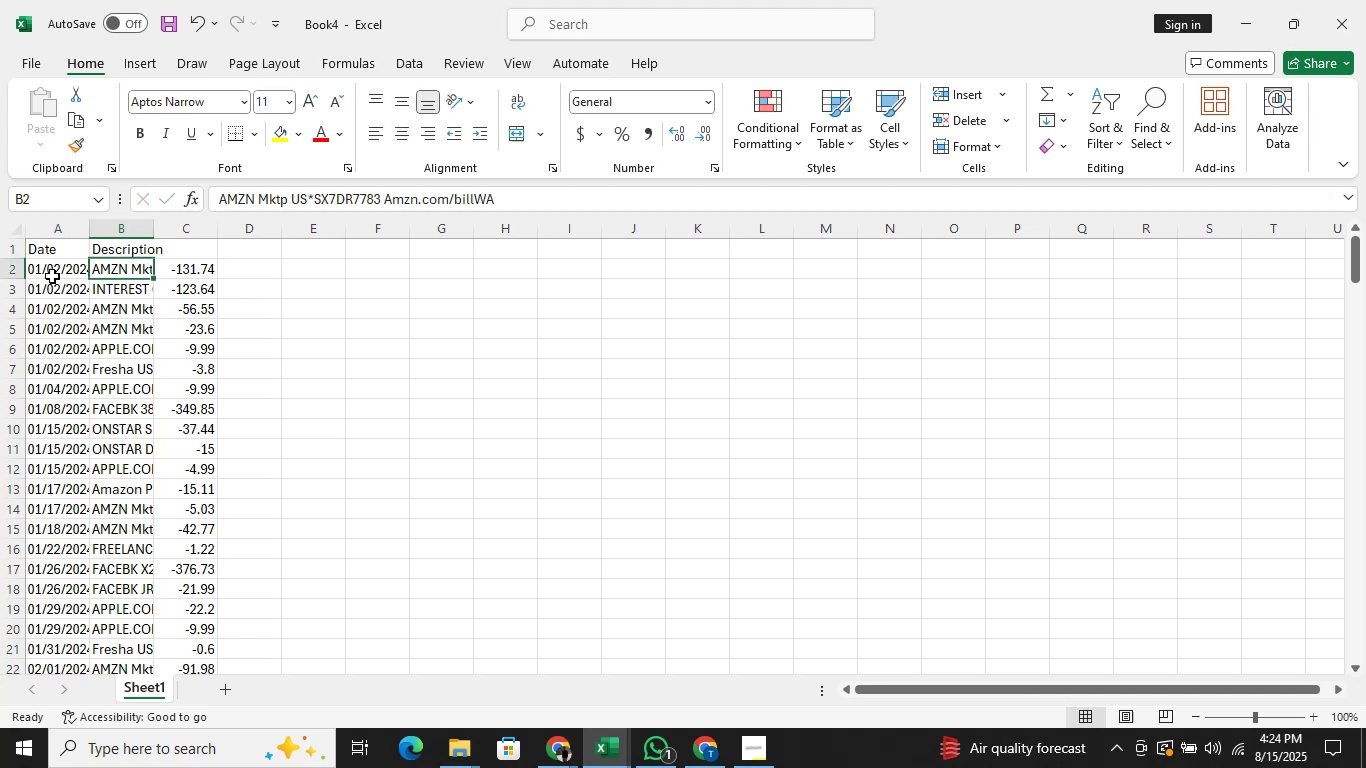 
key(ArrowUp)
 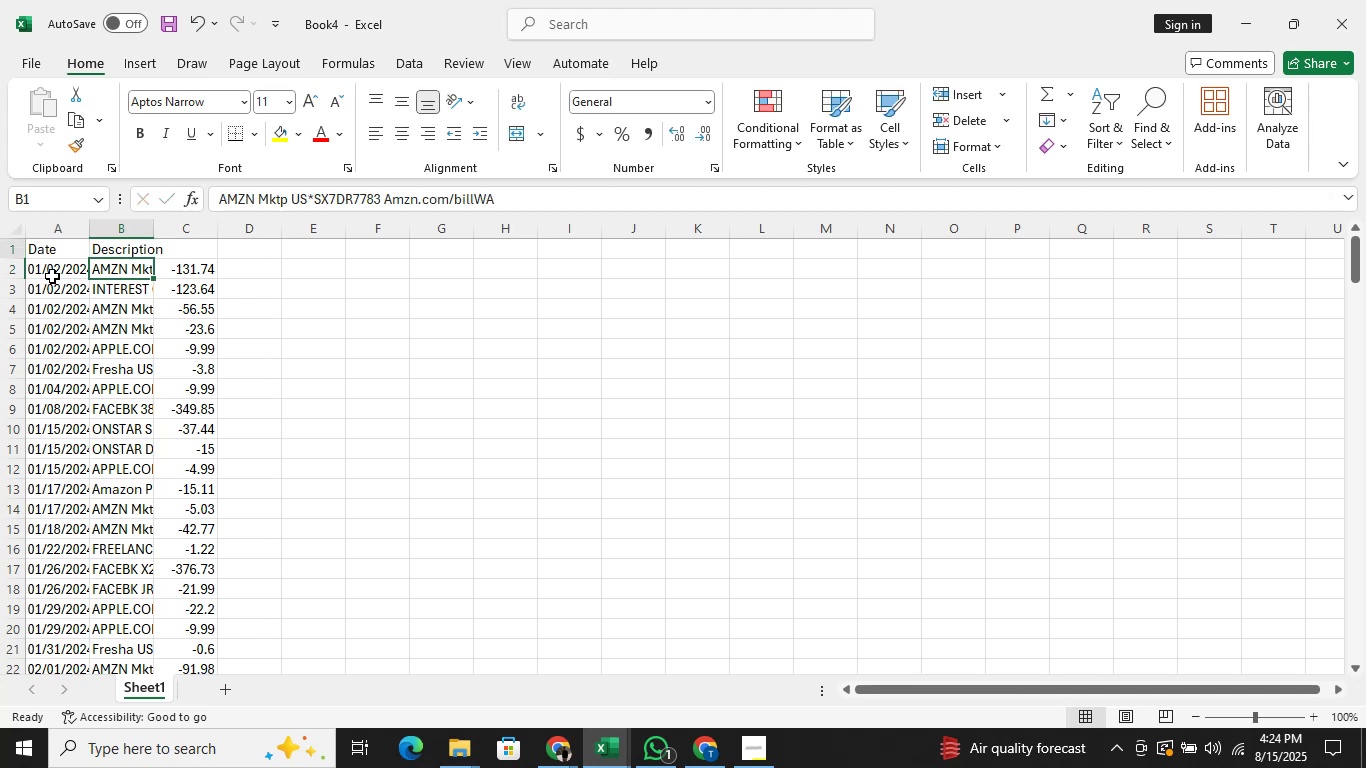 
key(ArrowRight)
 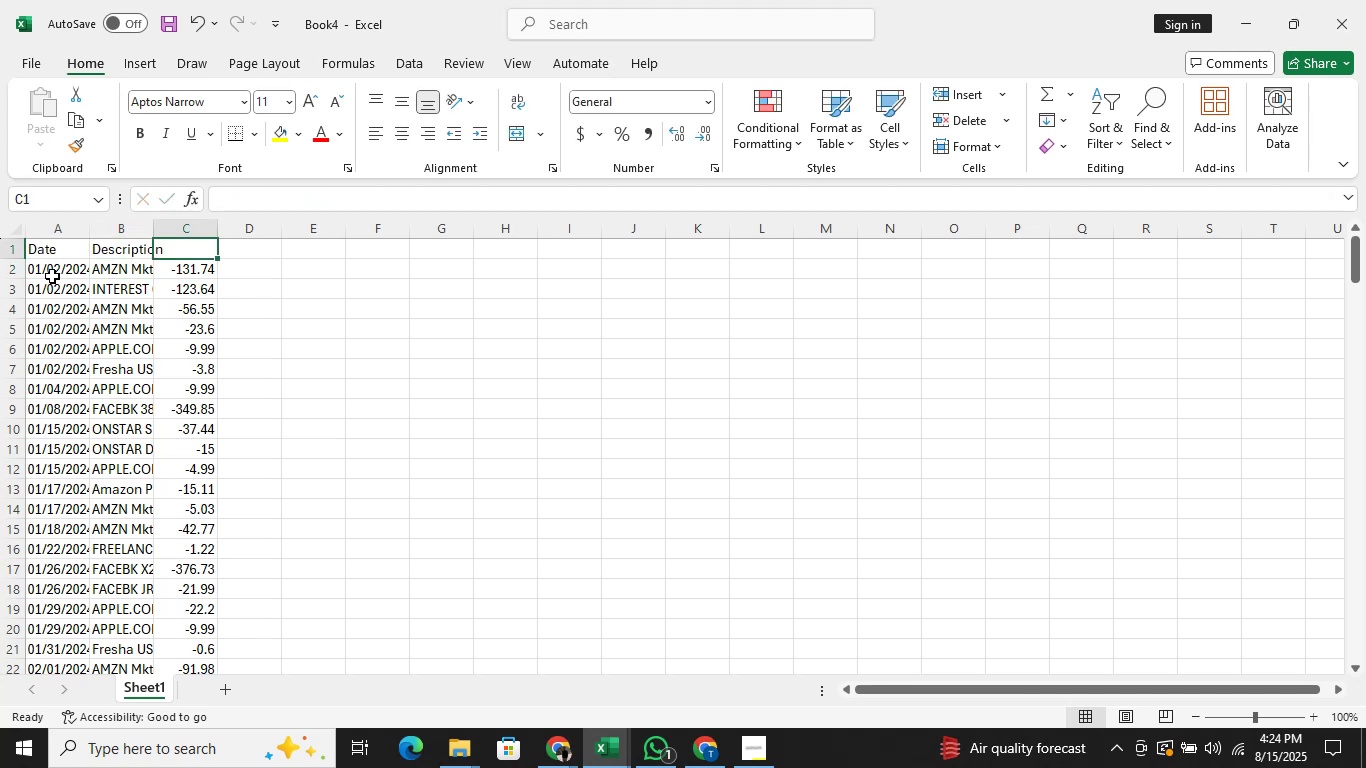 
type(Amount)
 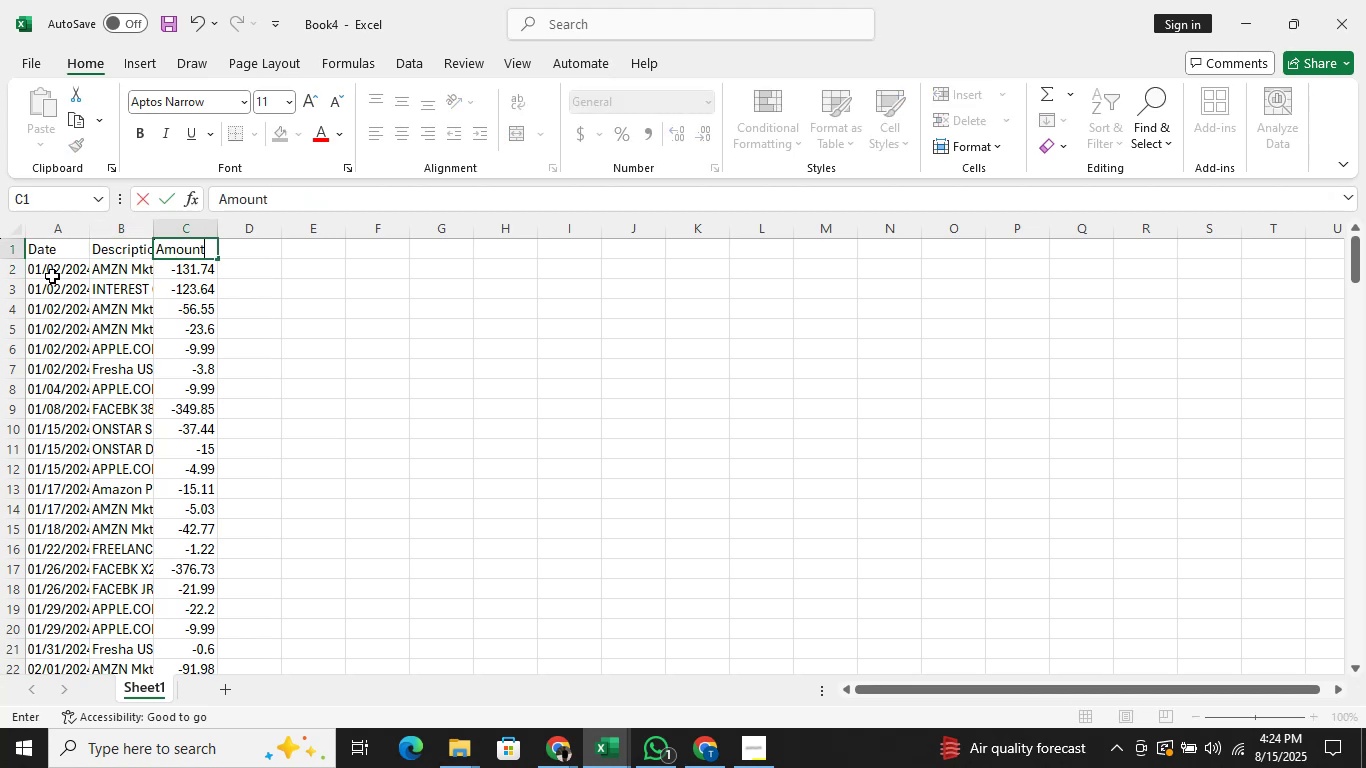 
key(Enter)
 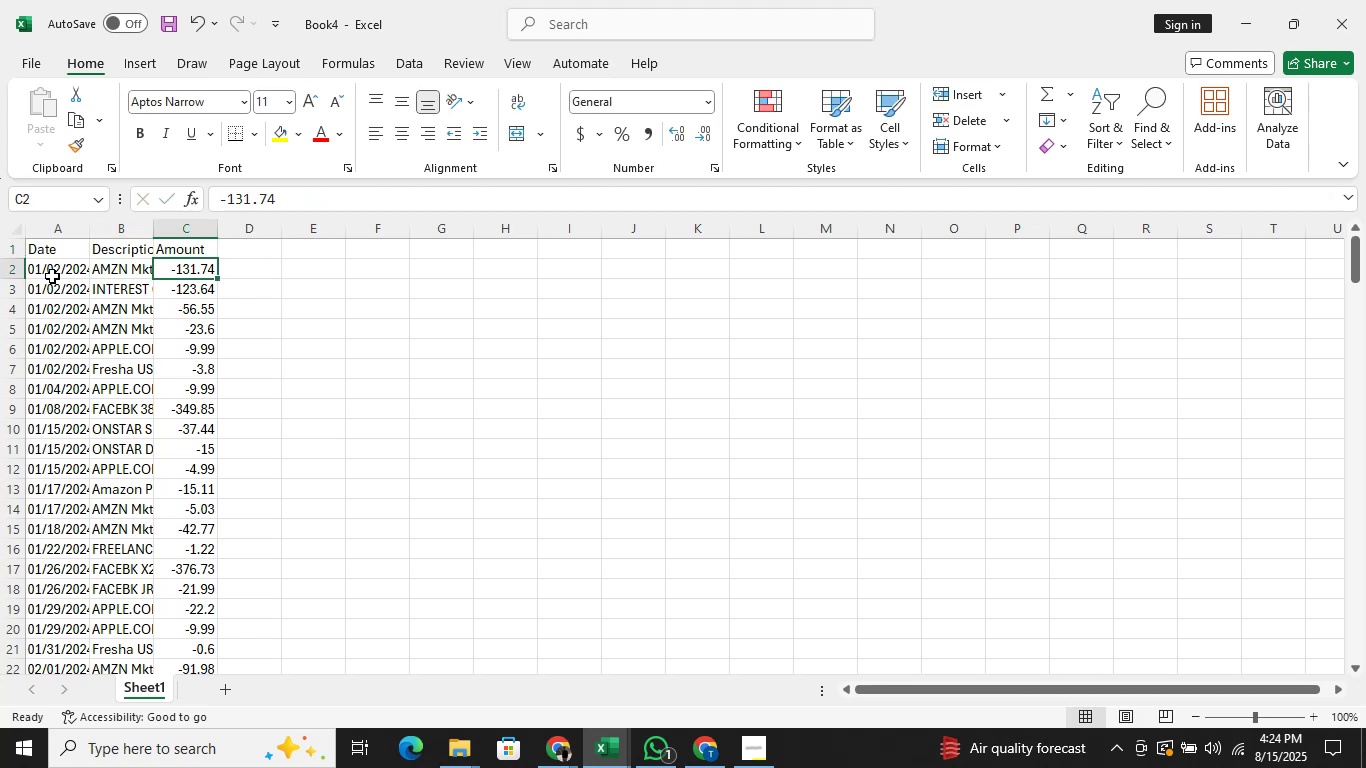 
key(Control+S)
 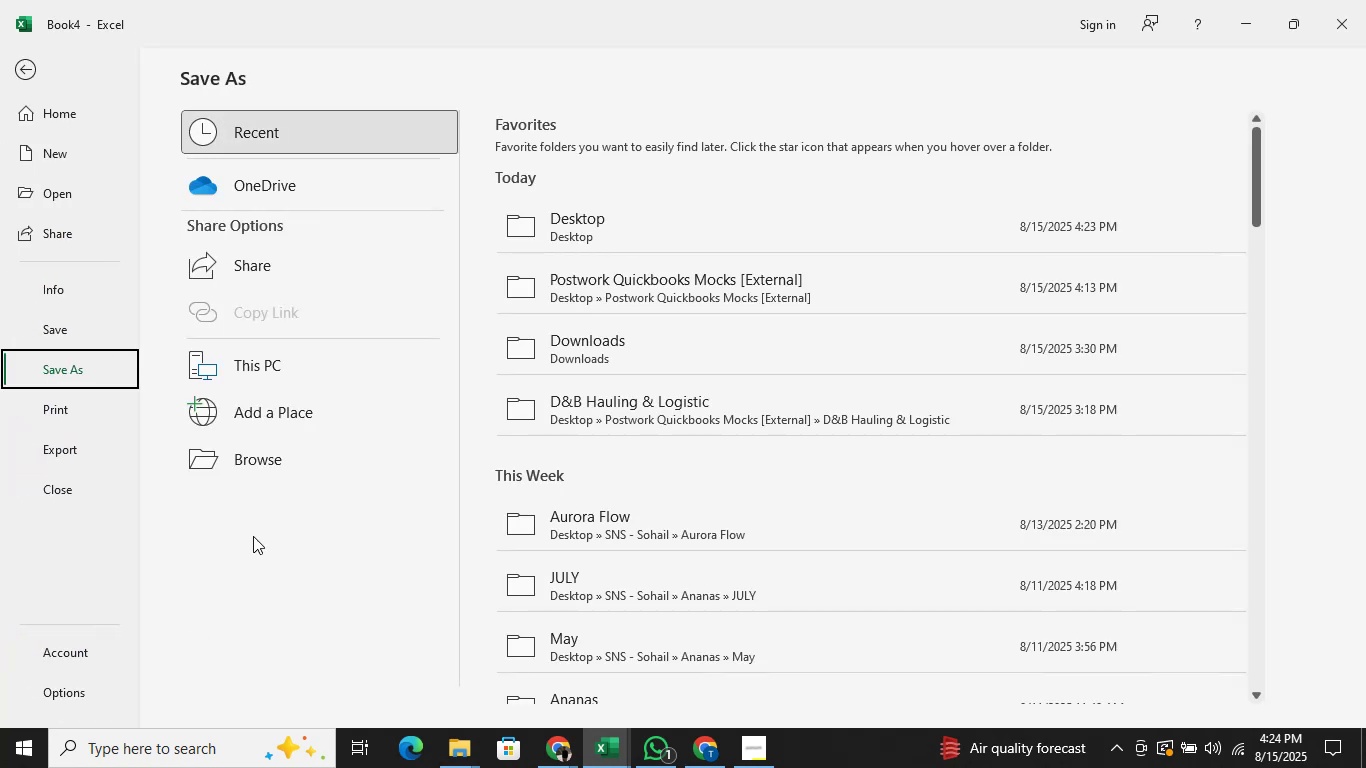 
left_click([277, 469])
 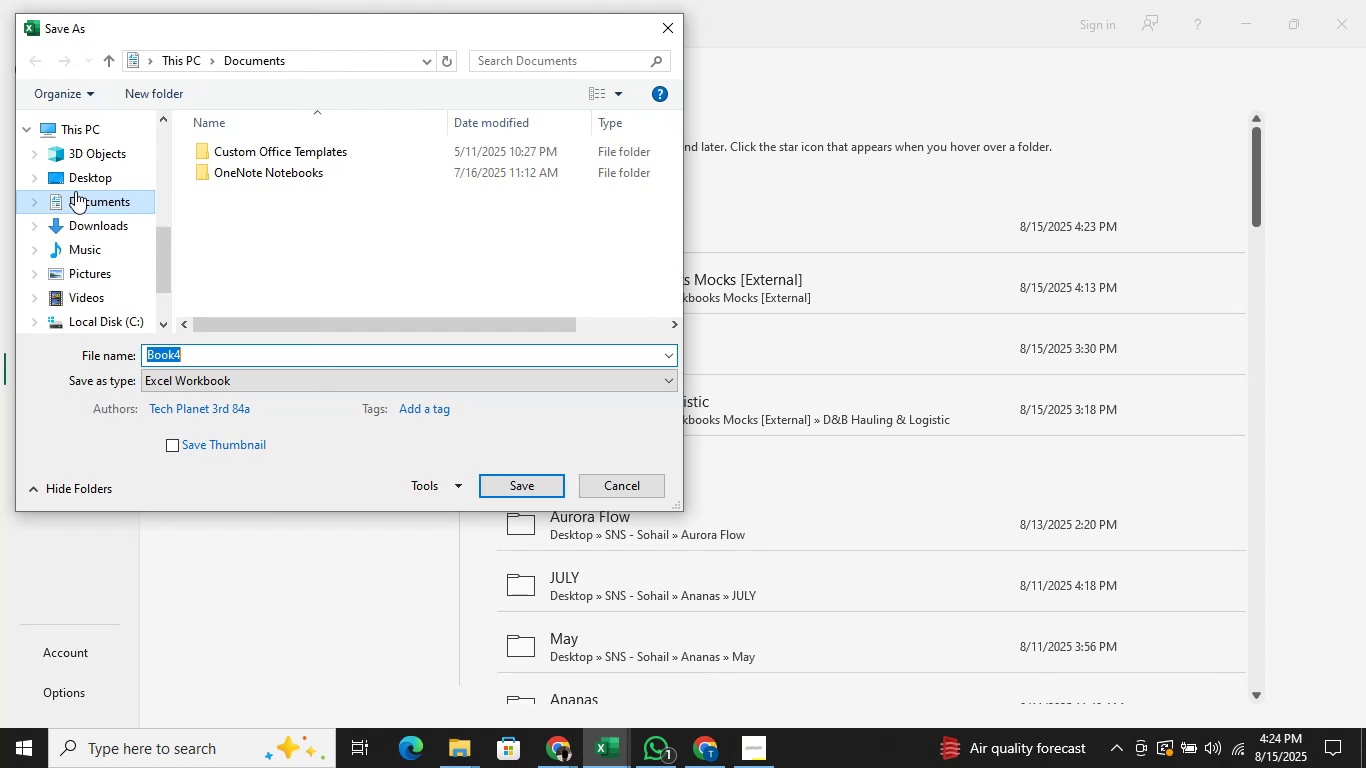 
left_click([74, 175])
 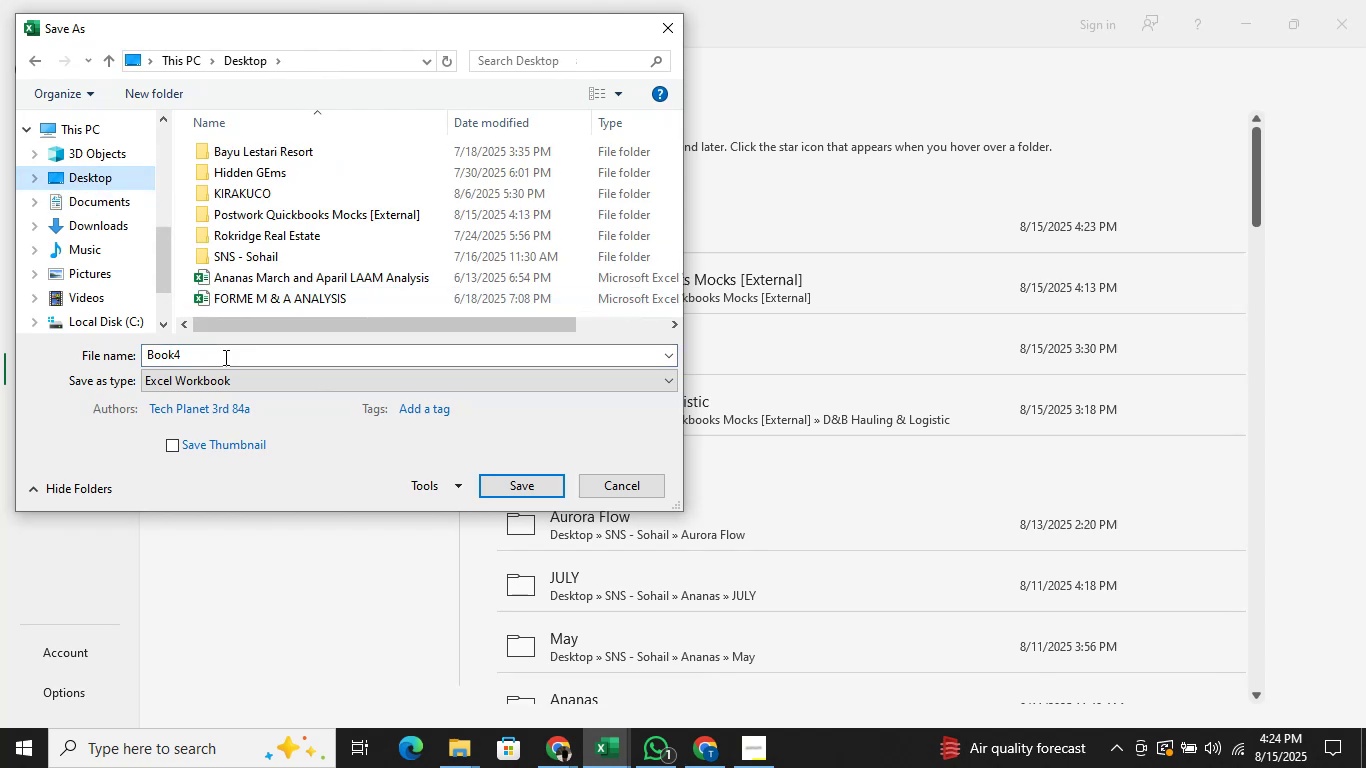 
left_click([223, 365])
 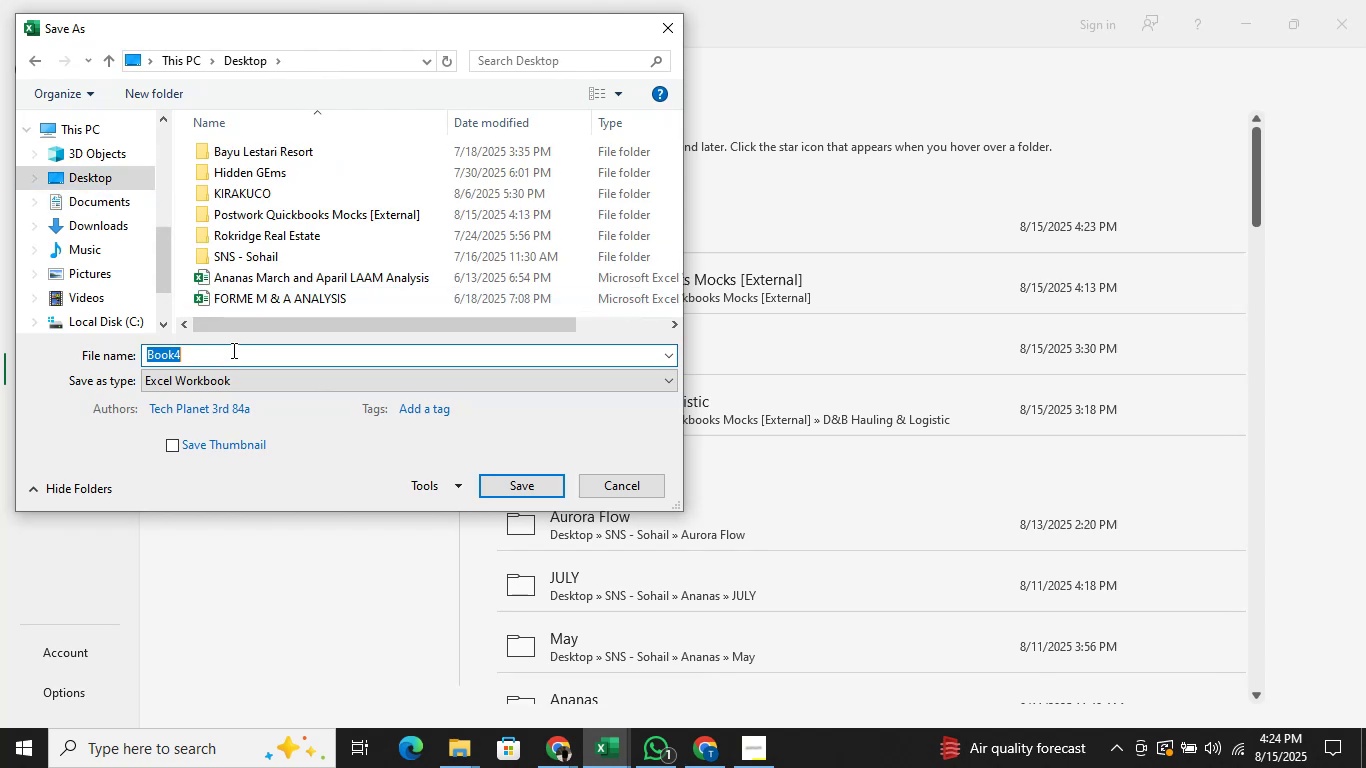 
type(2247 debits)
 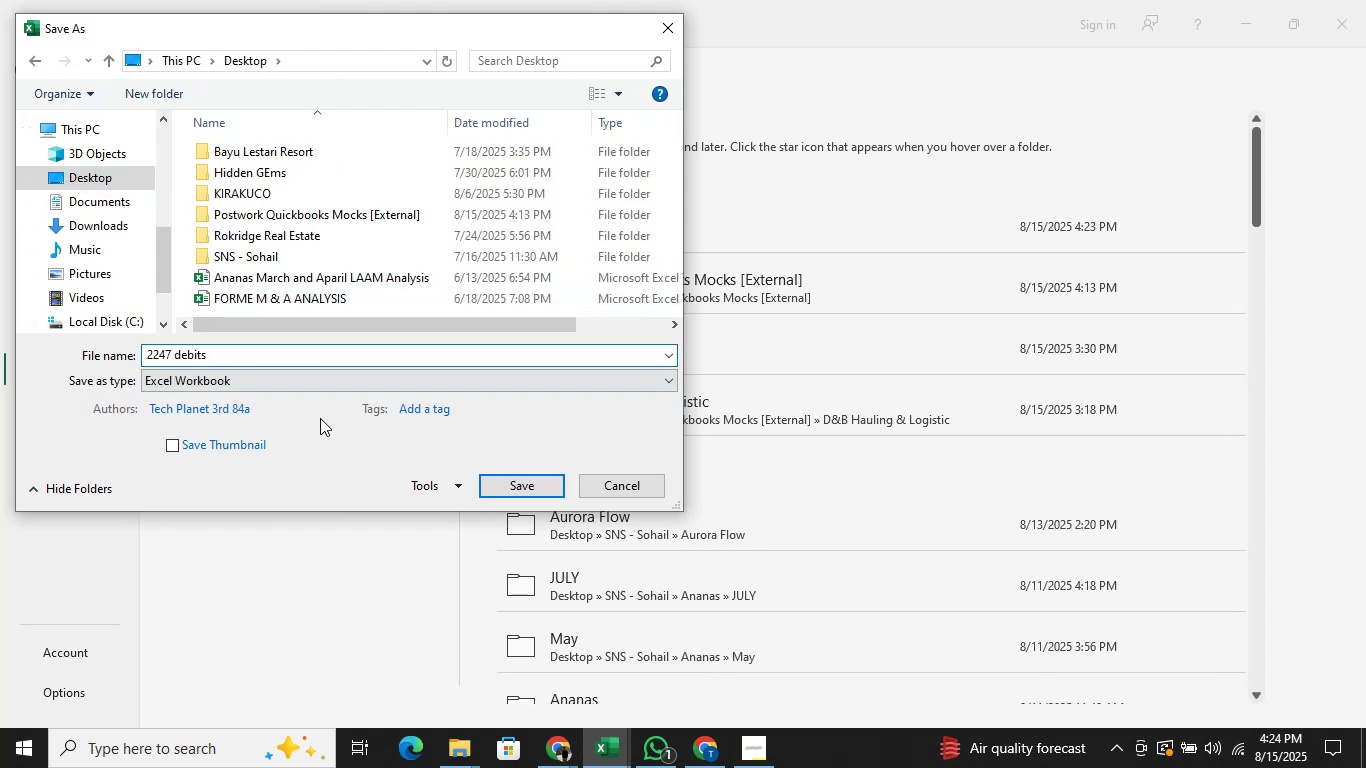 
left_click([333, 383])
 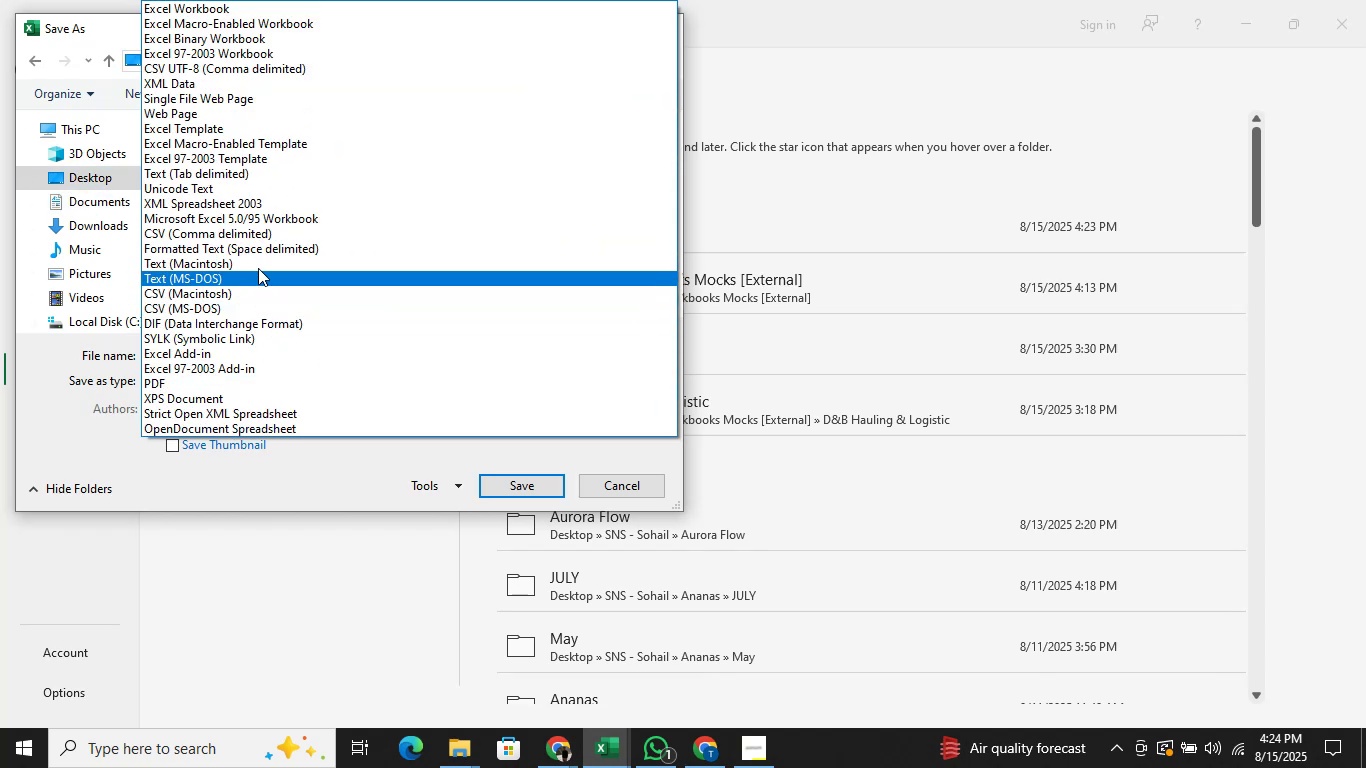 
left_click_drag(start_coordinate=[251, 217], to_coordinate=[249, 241])
 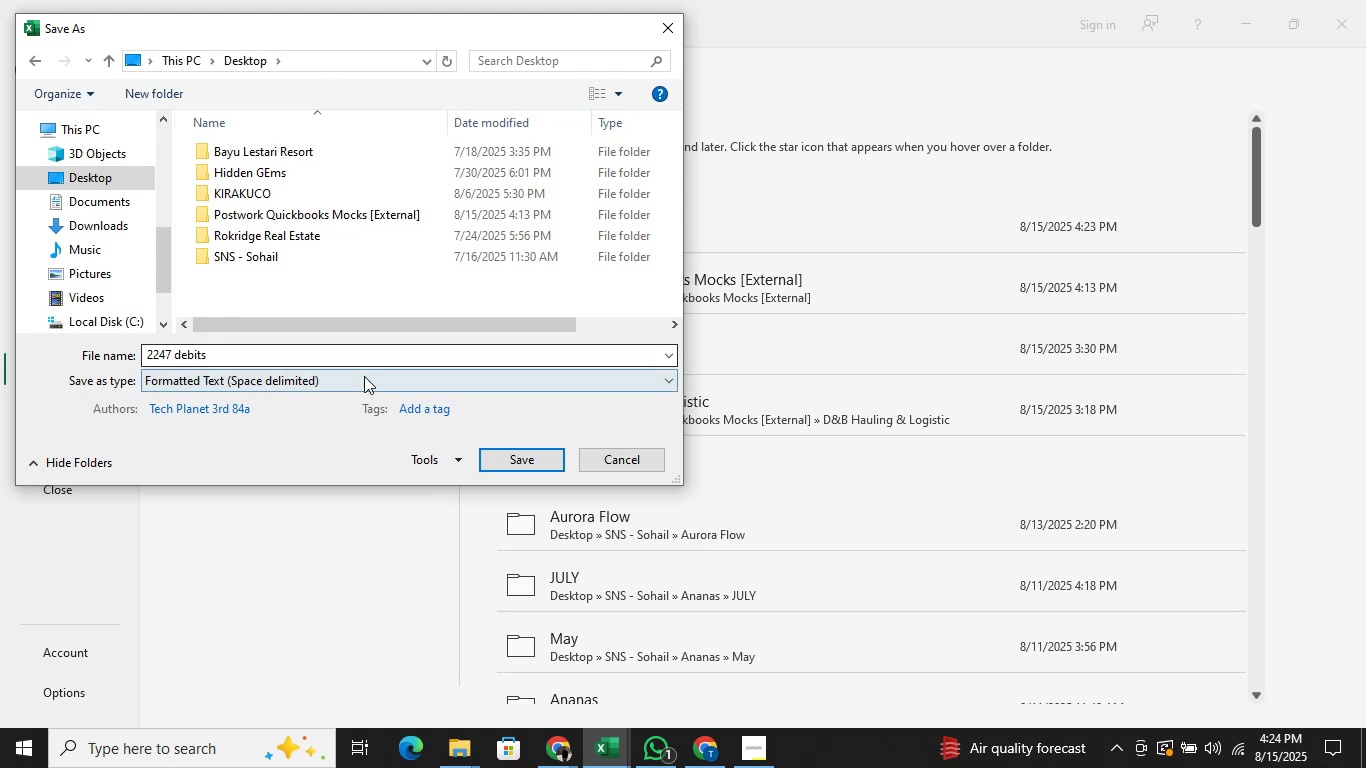 
left_click([365, 376])
 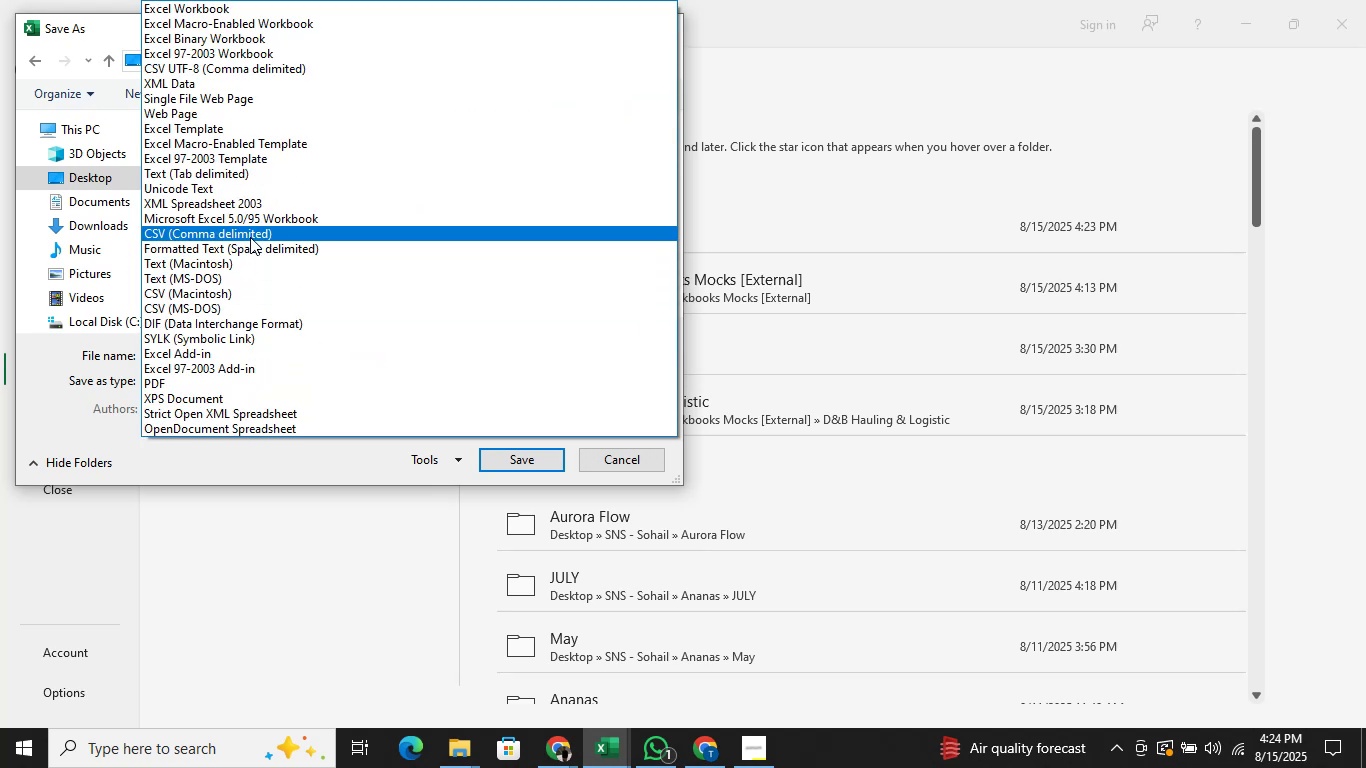 
left_click([250, 237])
 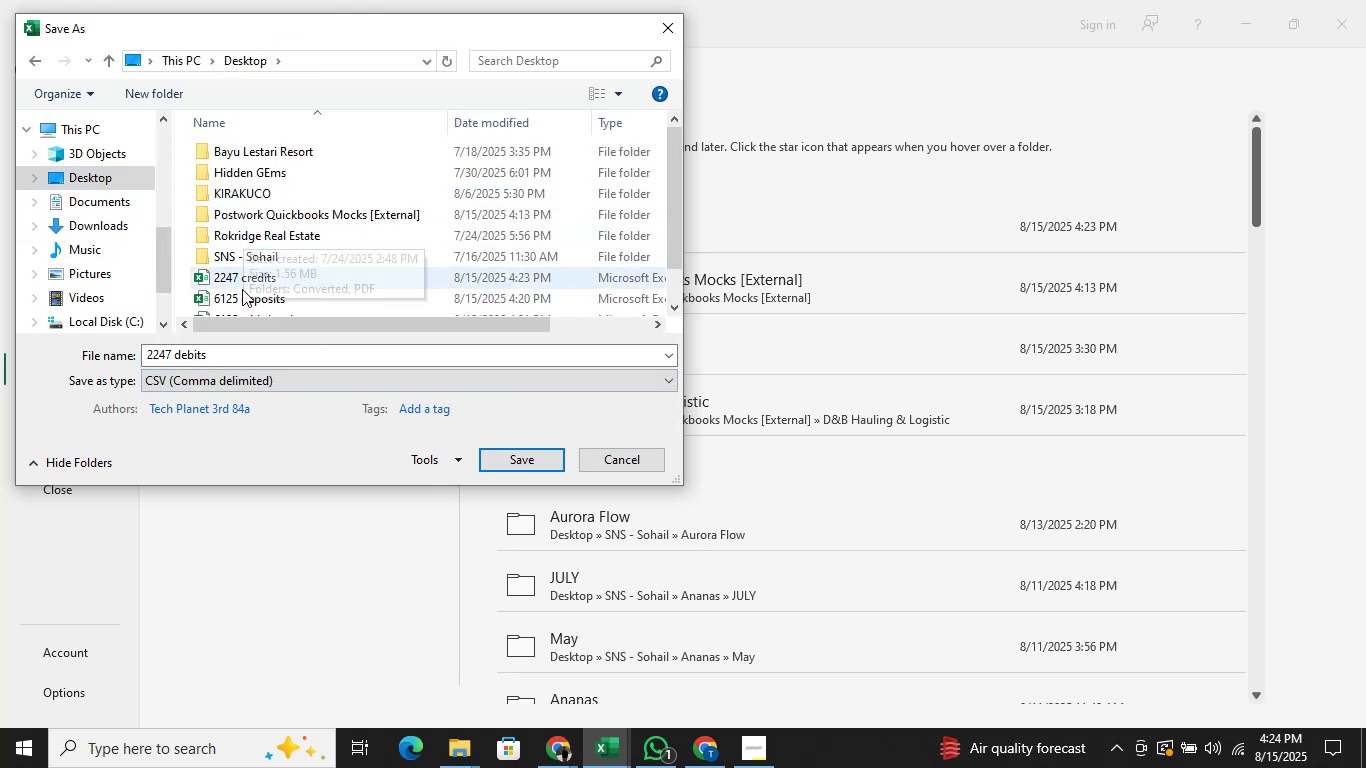 
left_click([503, 456])
 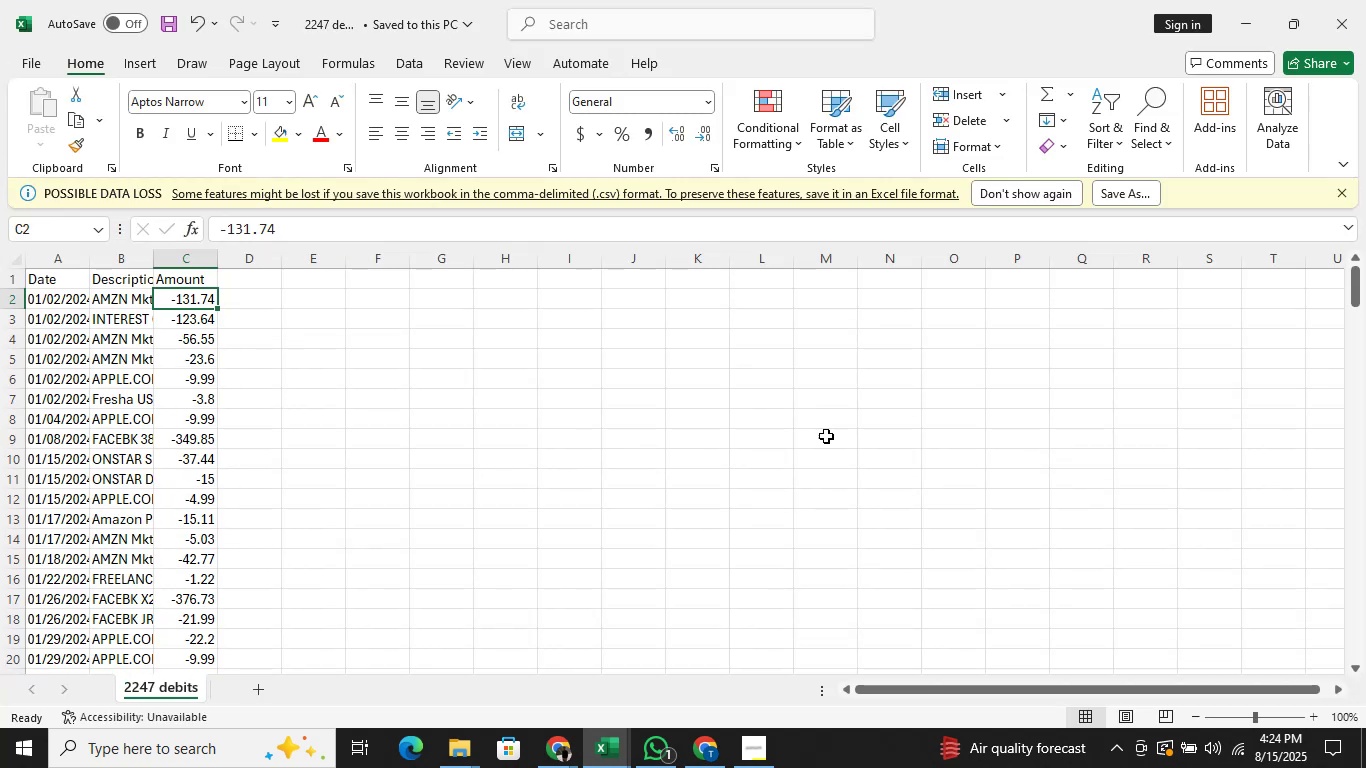 
left_click([1365, 767])
 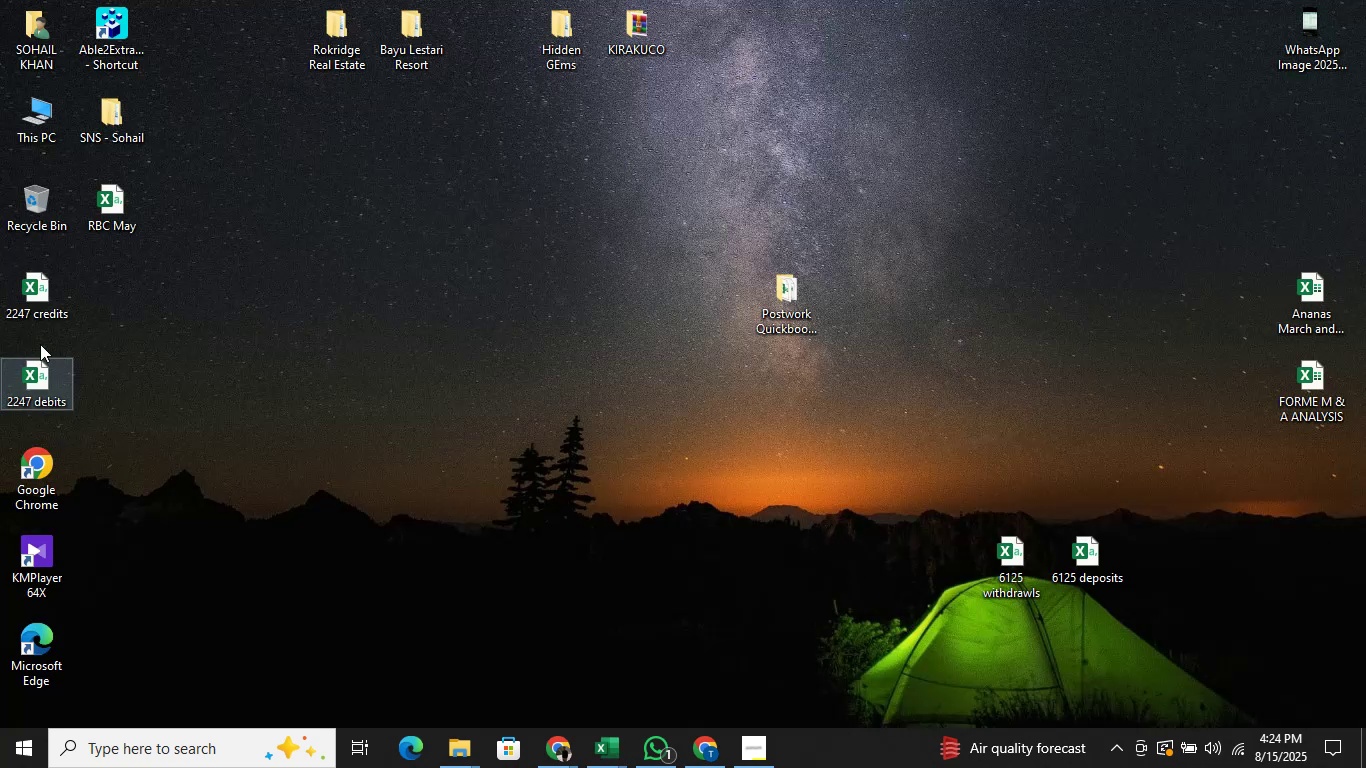 
left_click([254, 345])
 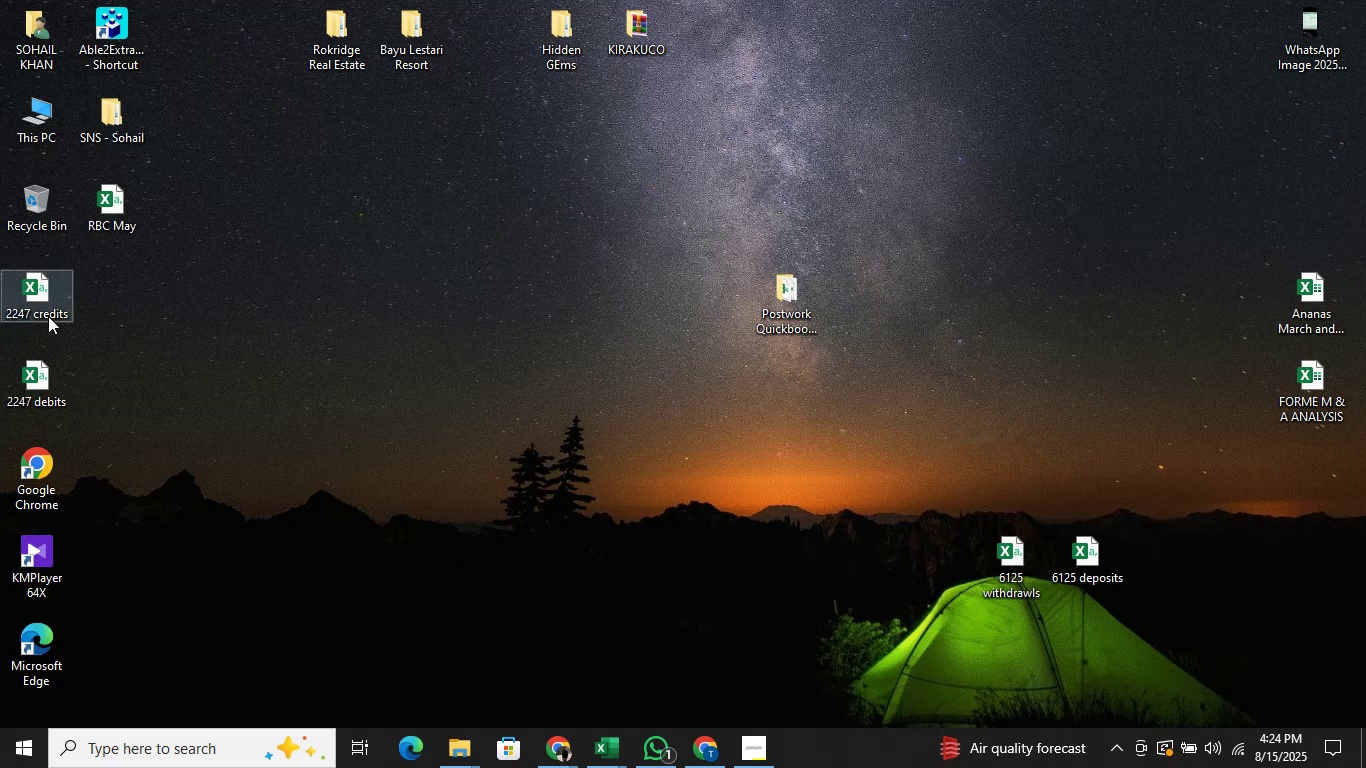 
left_click_drag(start_coordinate=[48, 297], to_coordinate=[743, 543])
 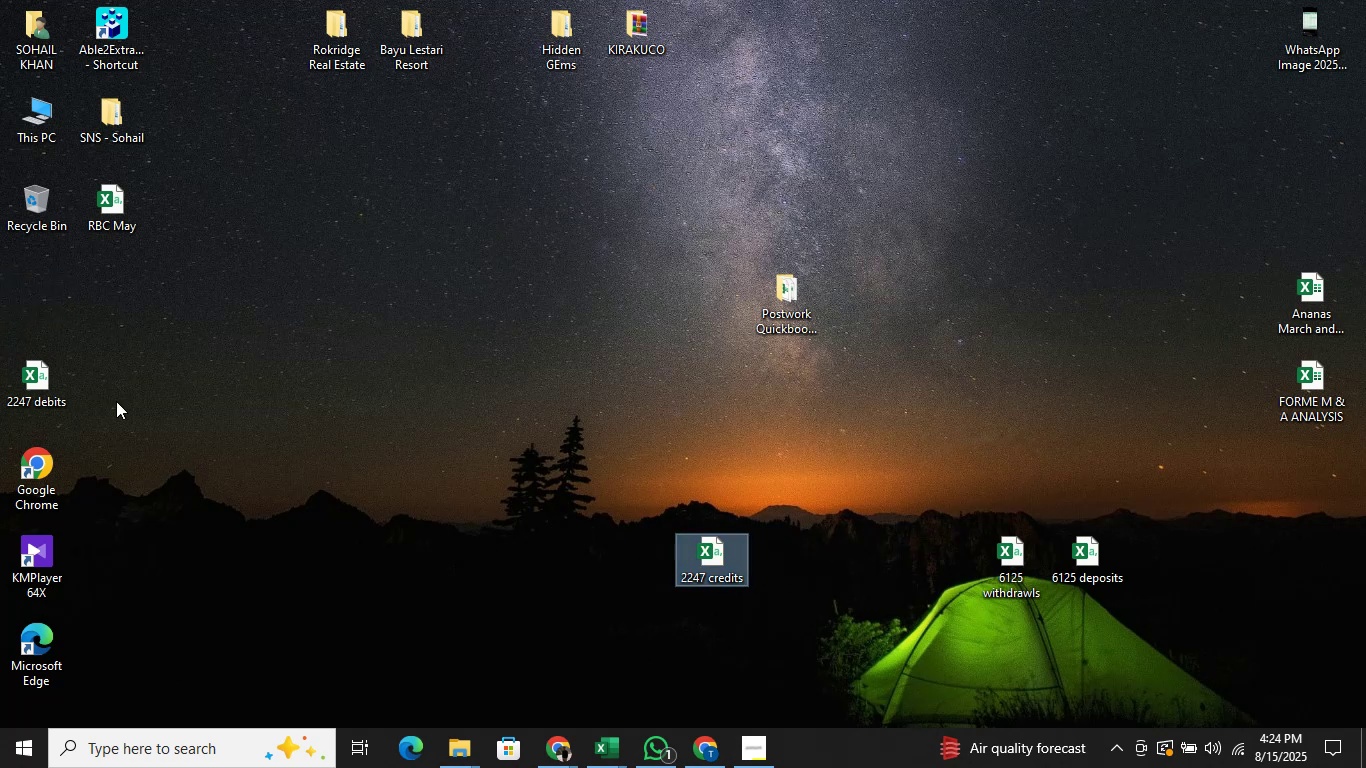 
left_click_drag(start_coordinate=[51, 370], to_coordinate=[619, 545])
 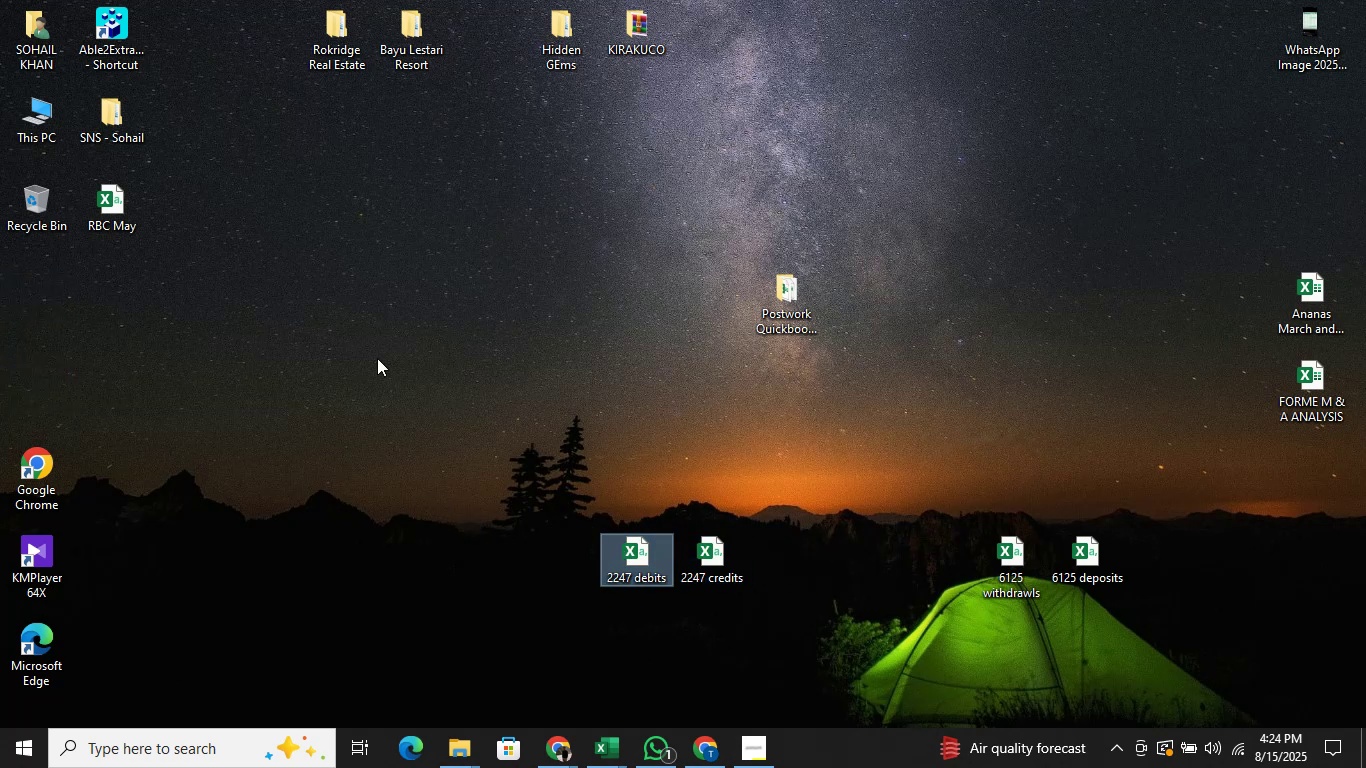 
right_click([377, 348])
 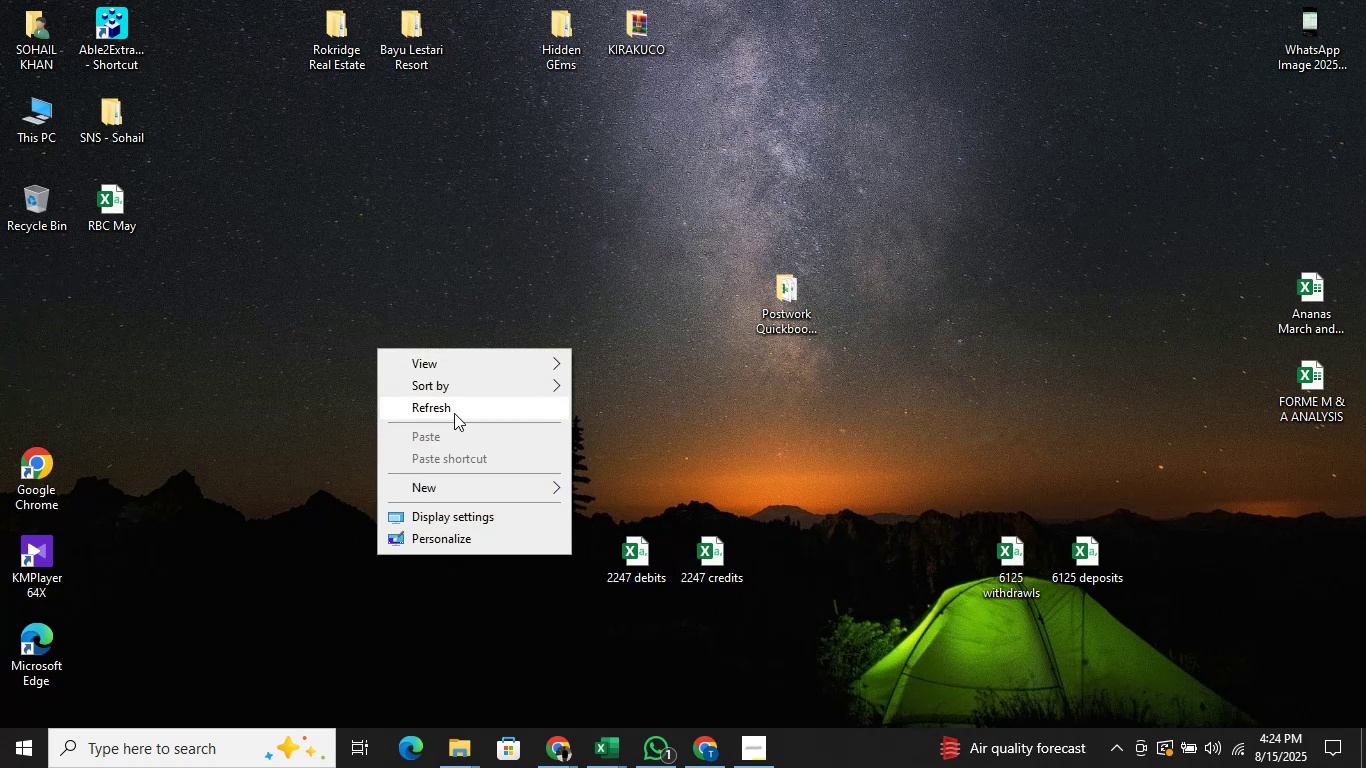 
left_click([454, 413])
 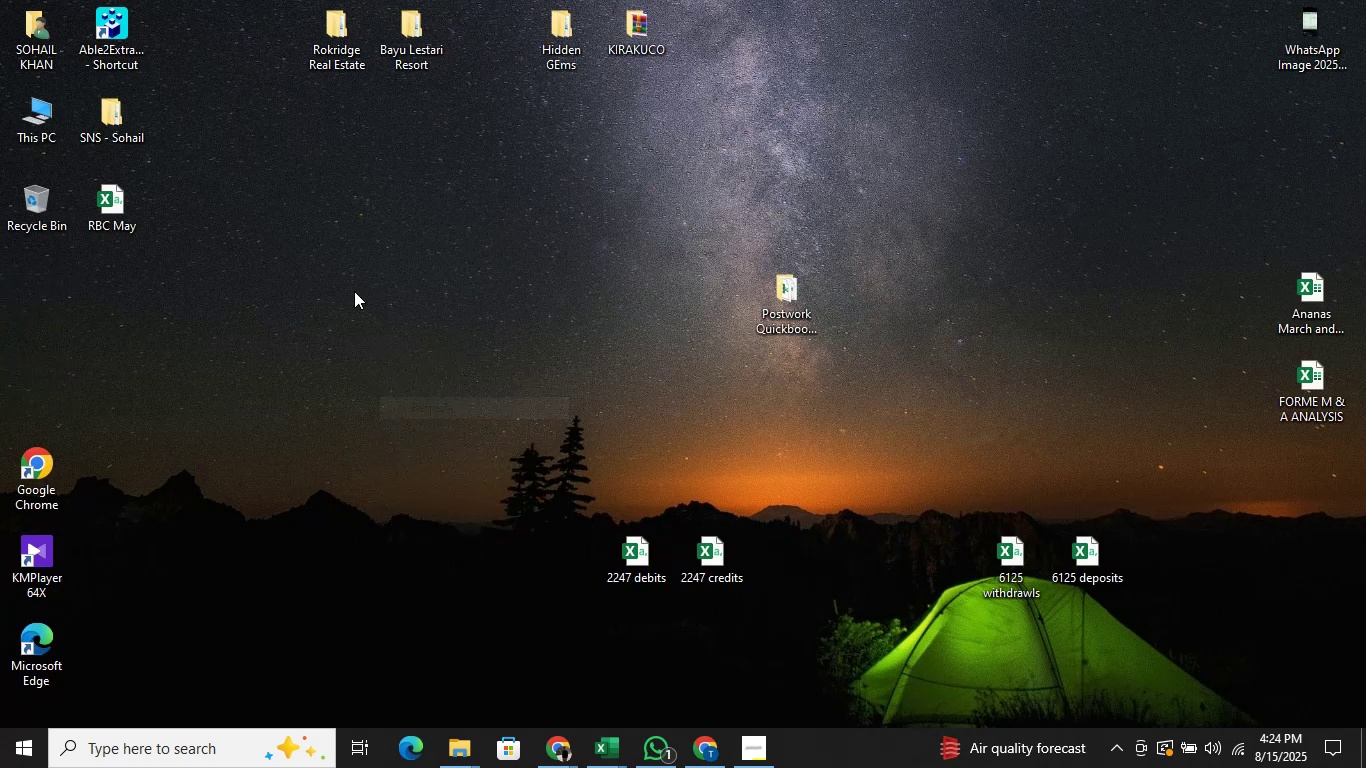 
right_click([354, 291])
 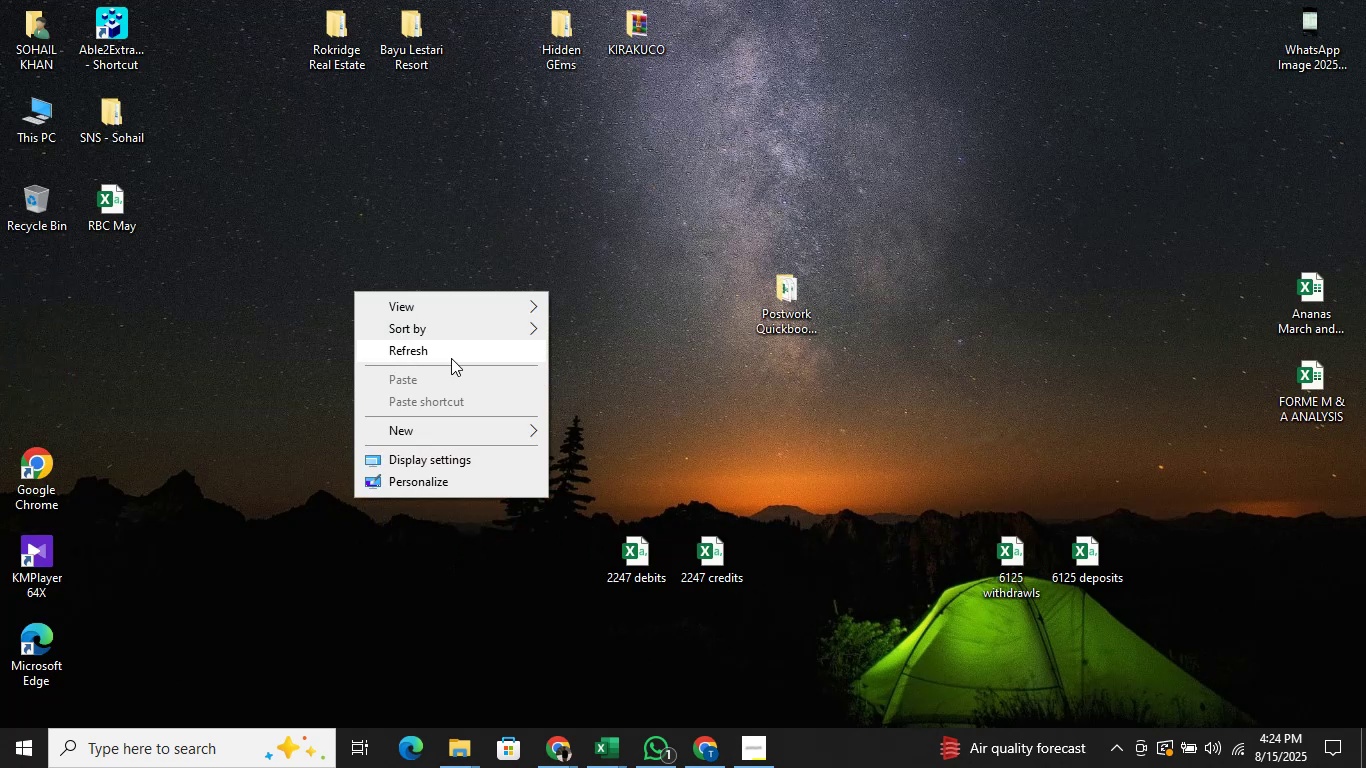 
left_click([451, 358])
 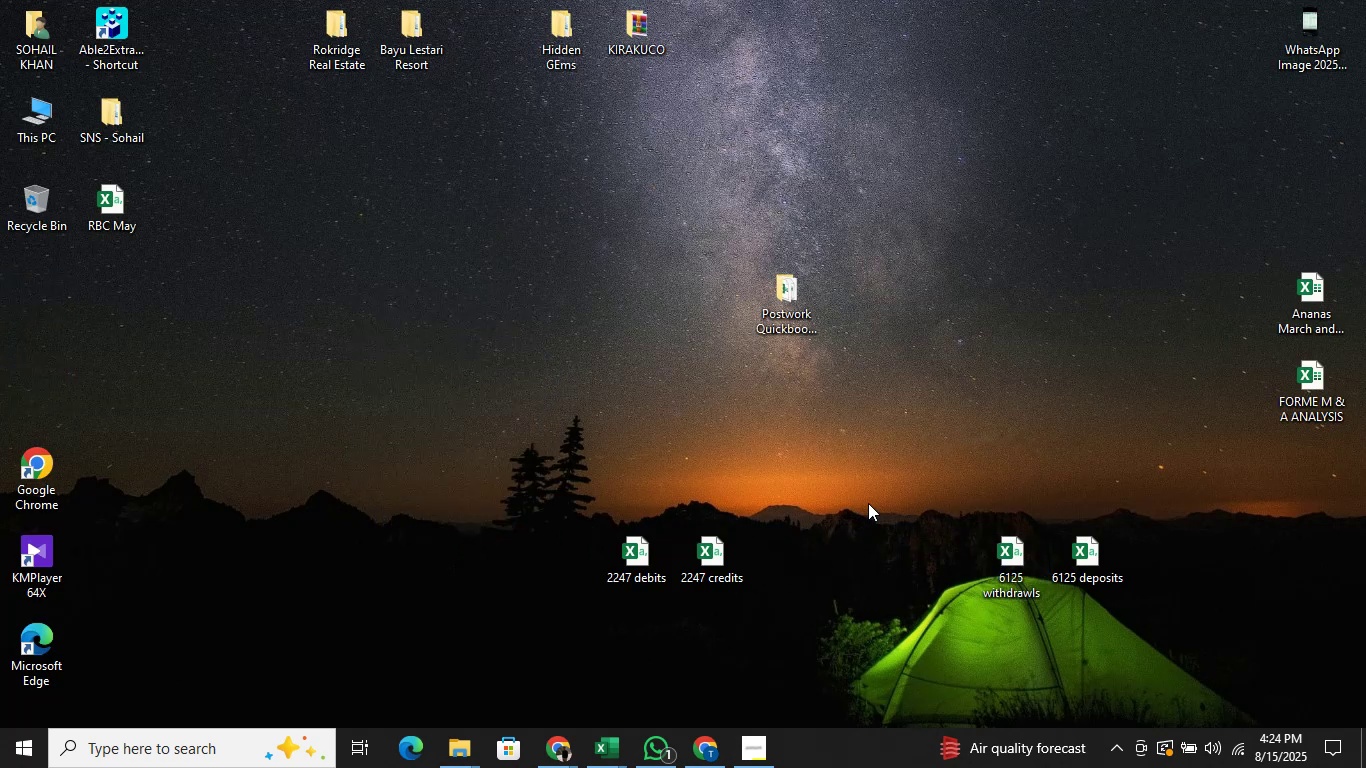 
left_click([706, 734])
 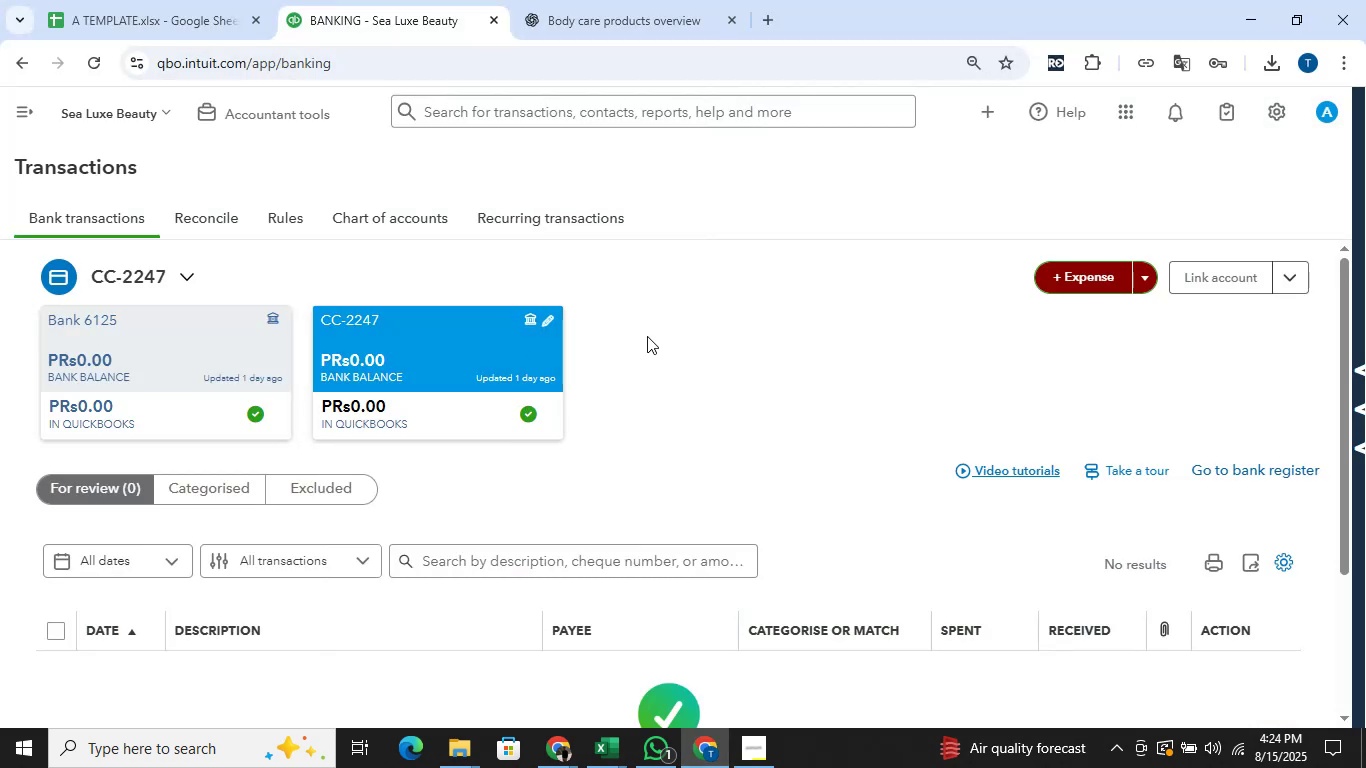 
left_click([29, 105])
 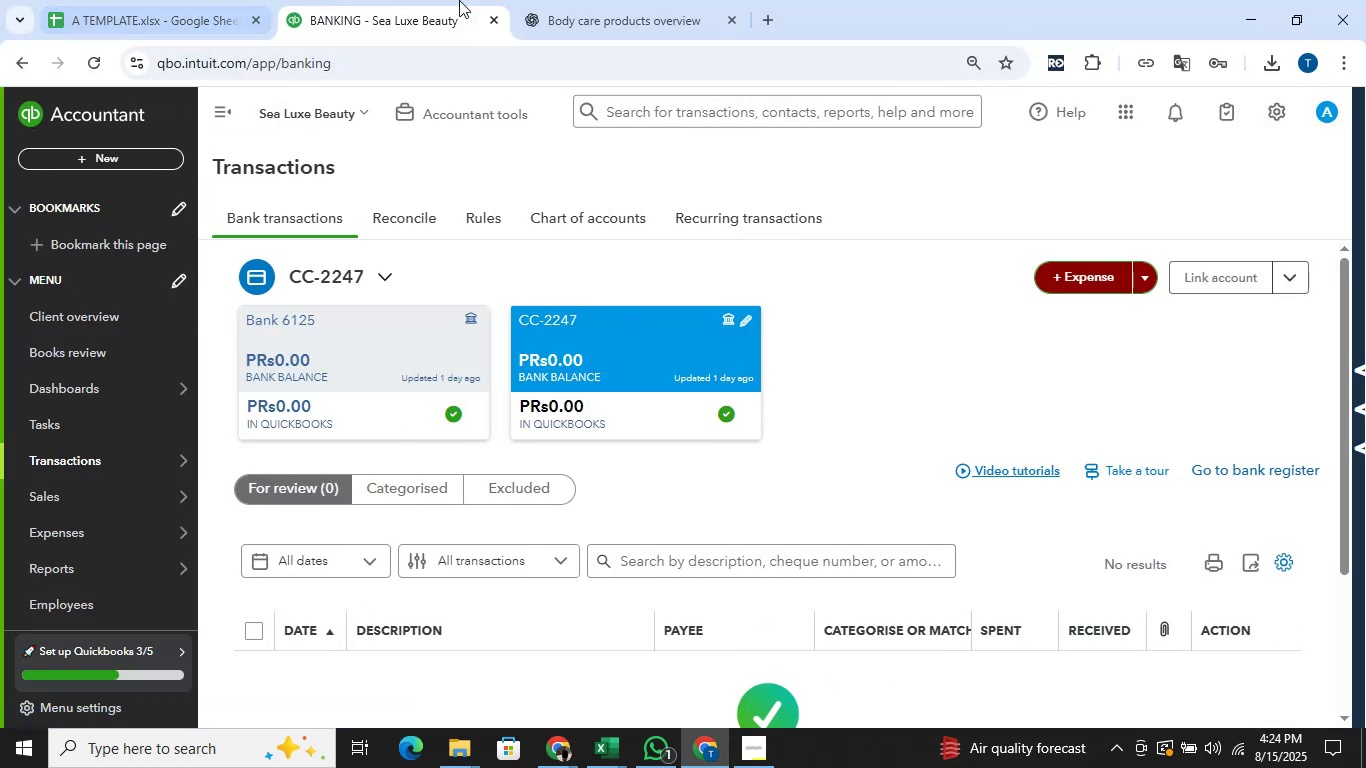 
left_click([592, 0])
 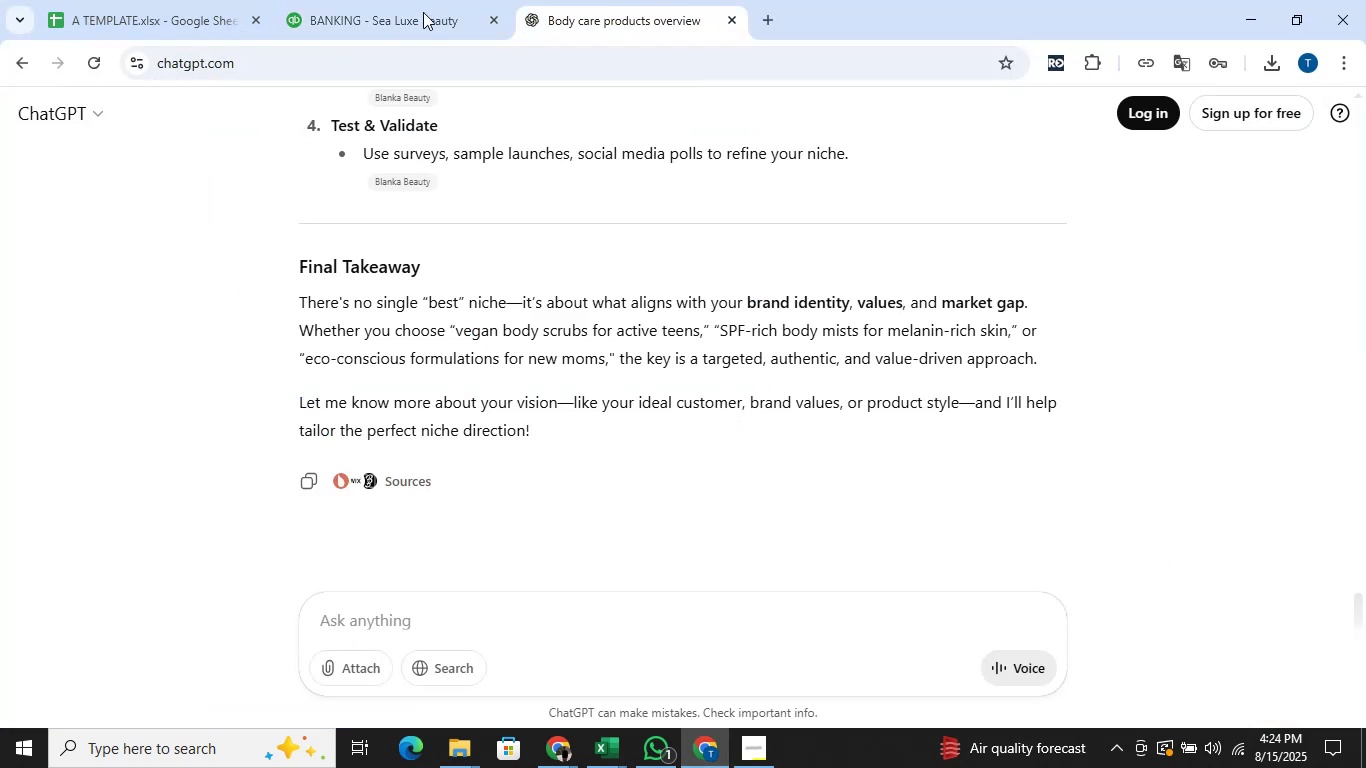 
left_click([417, 10])
 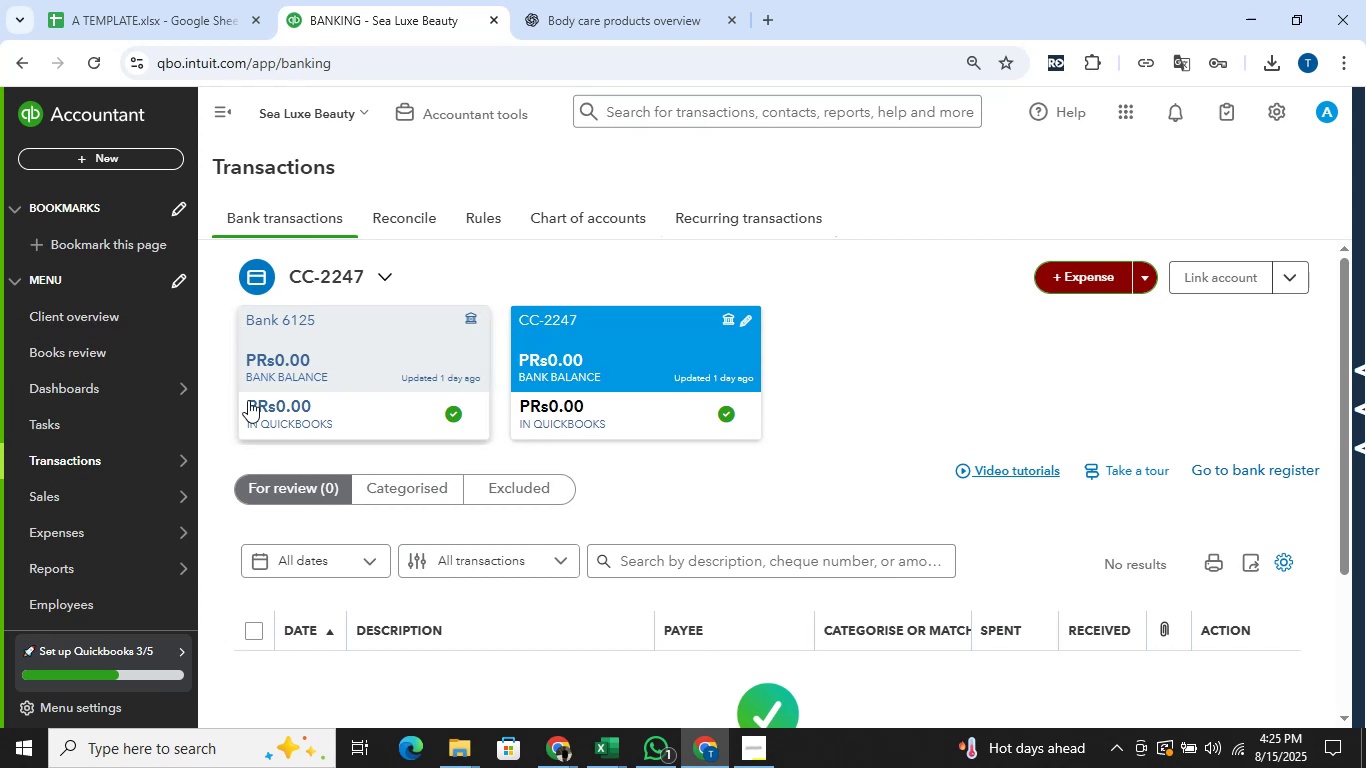 
wait(36.25)
 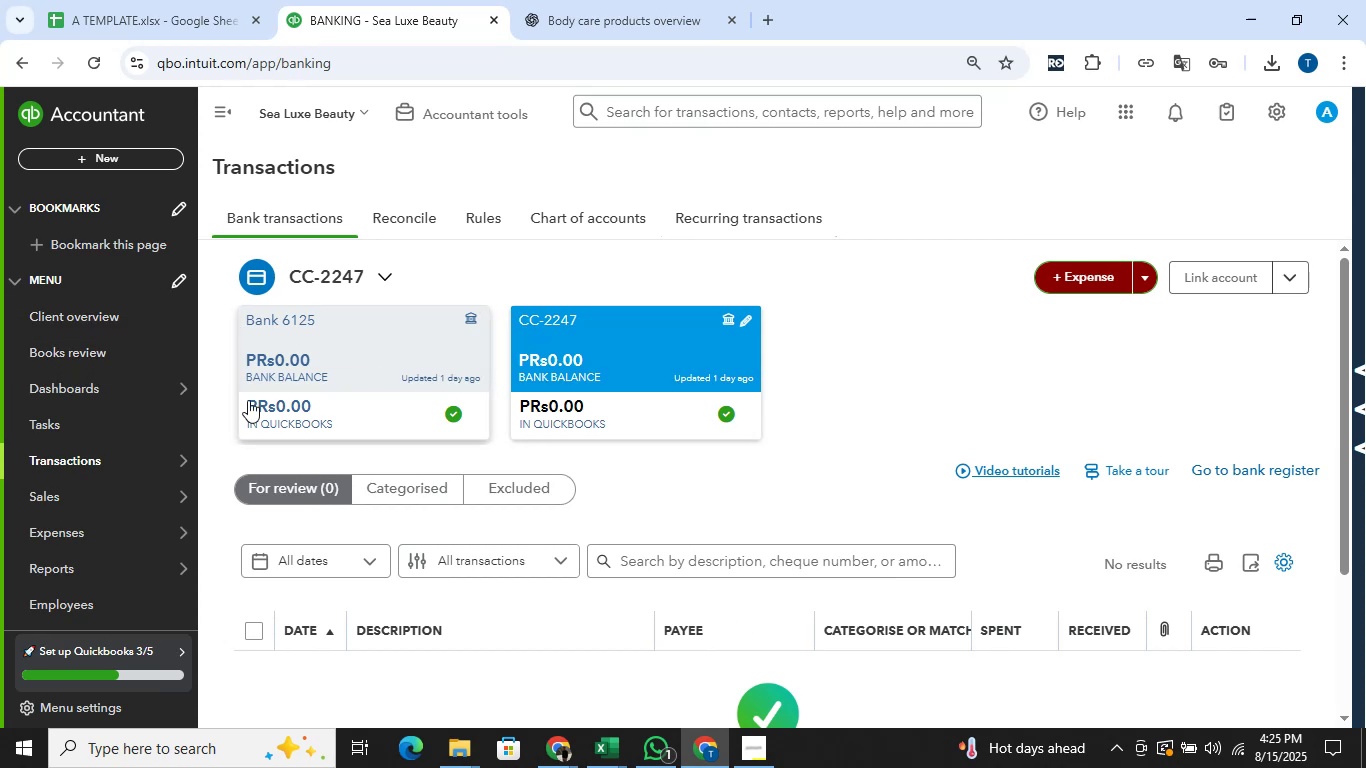 
scroll: coordinate [870, 368], scroll_direction: none, amount: 0.0
 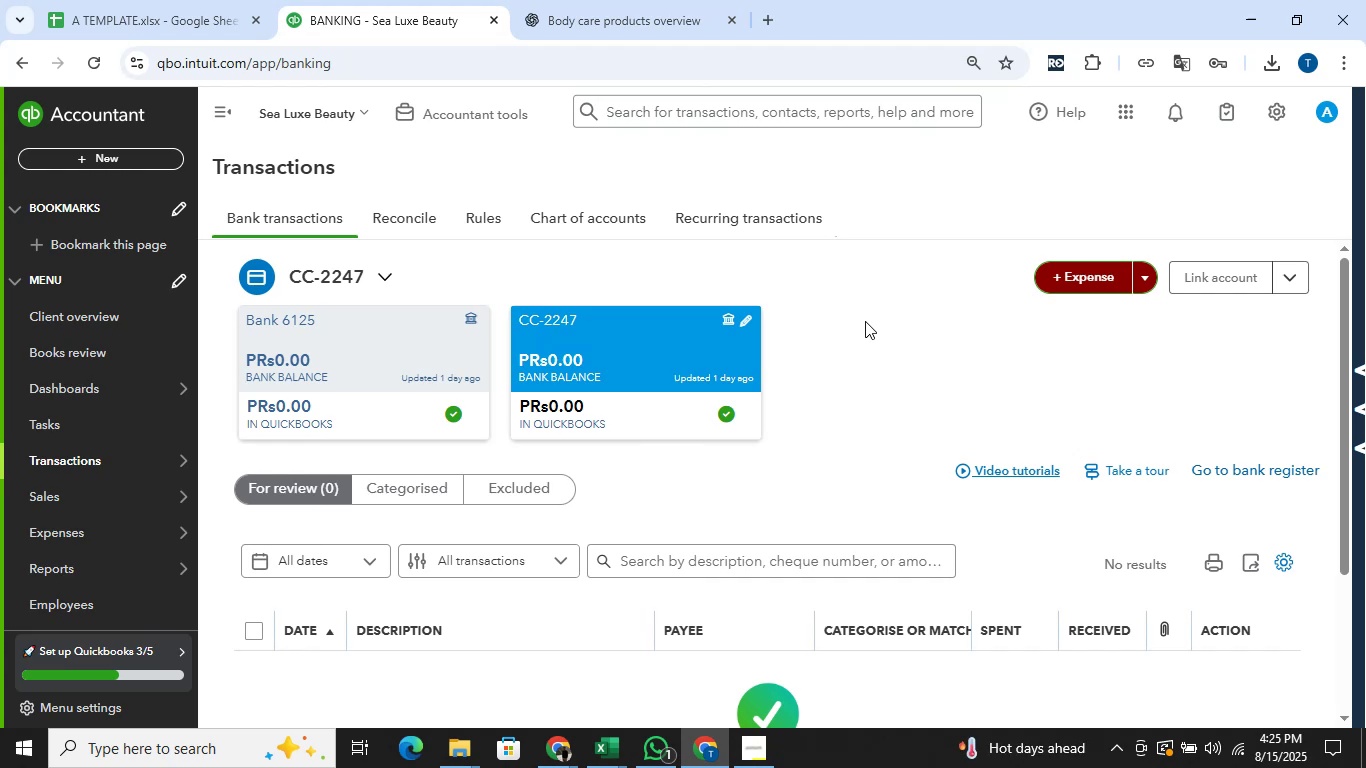 
wait(34.3)
 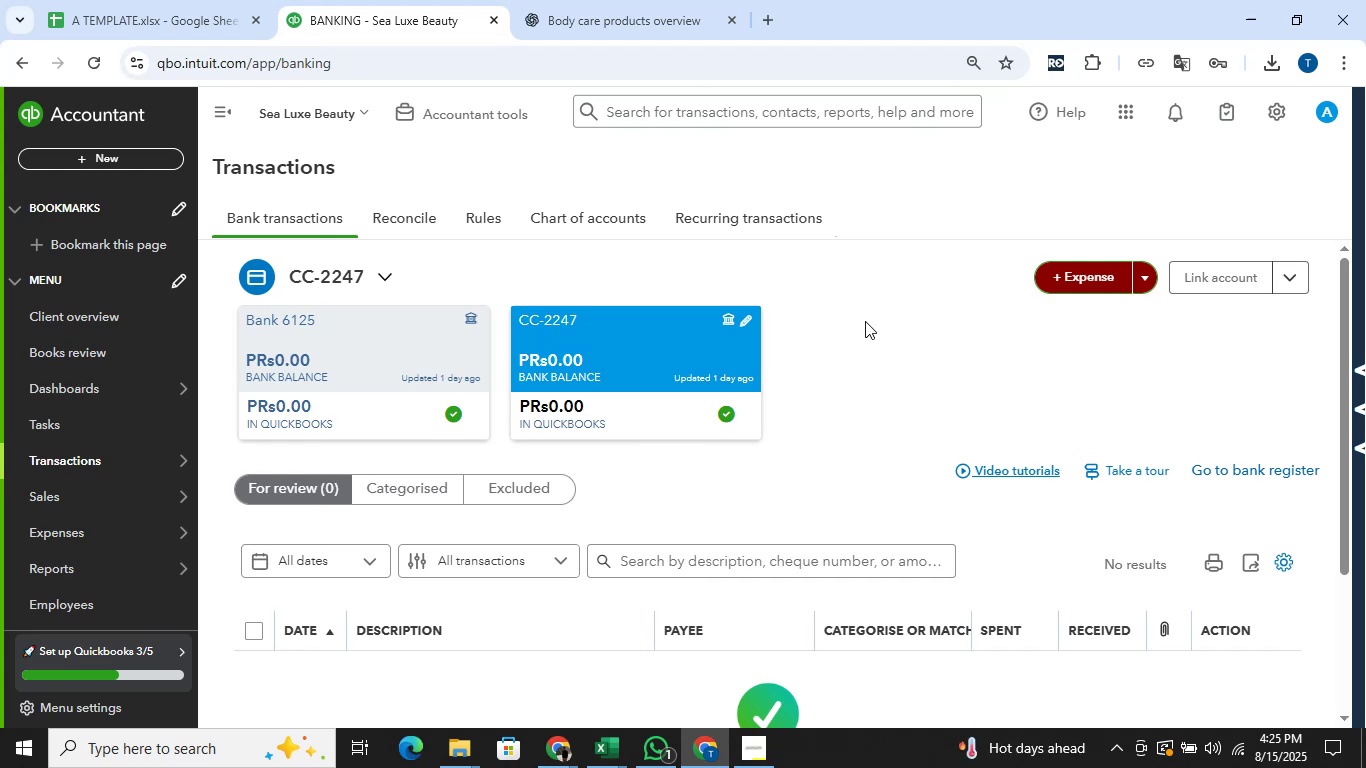 
left_click([281, 370])
 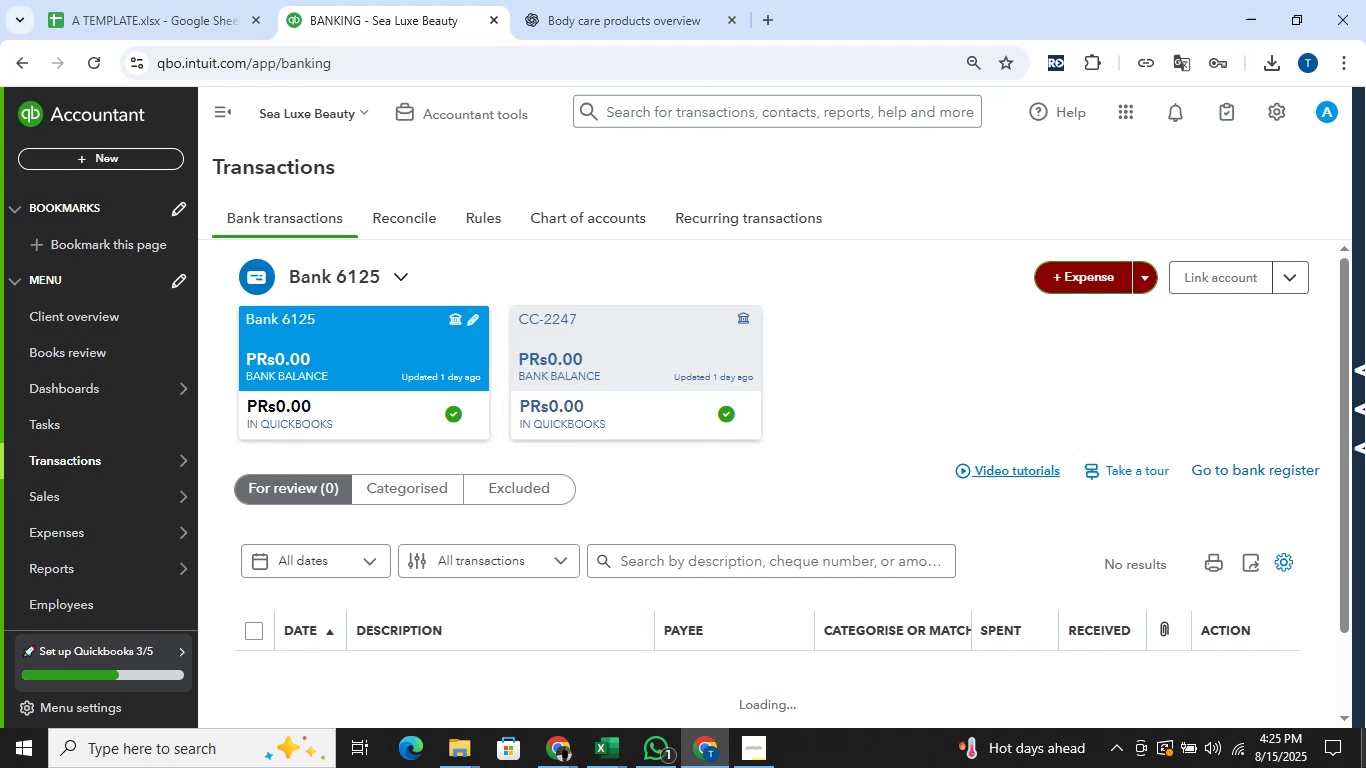 
left_click([1365, 767])
 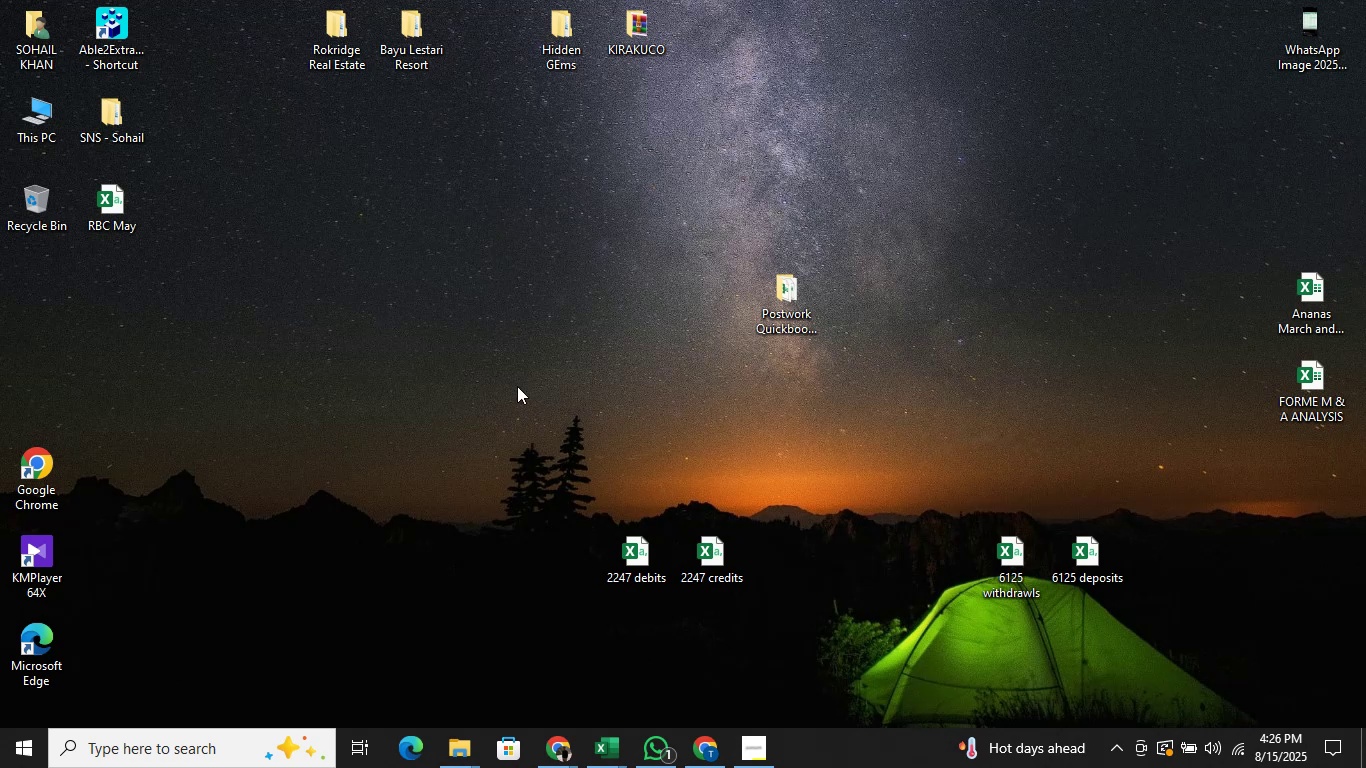 
right_click([456, 286])
 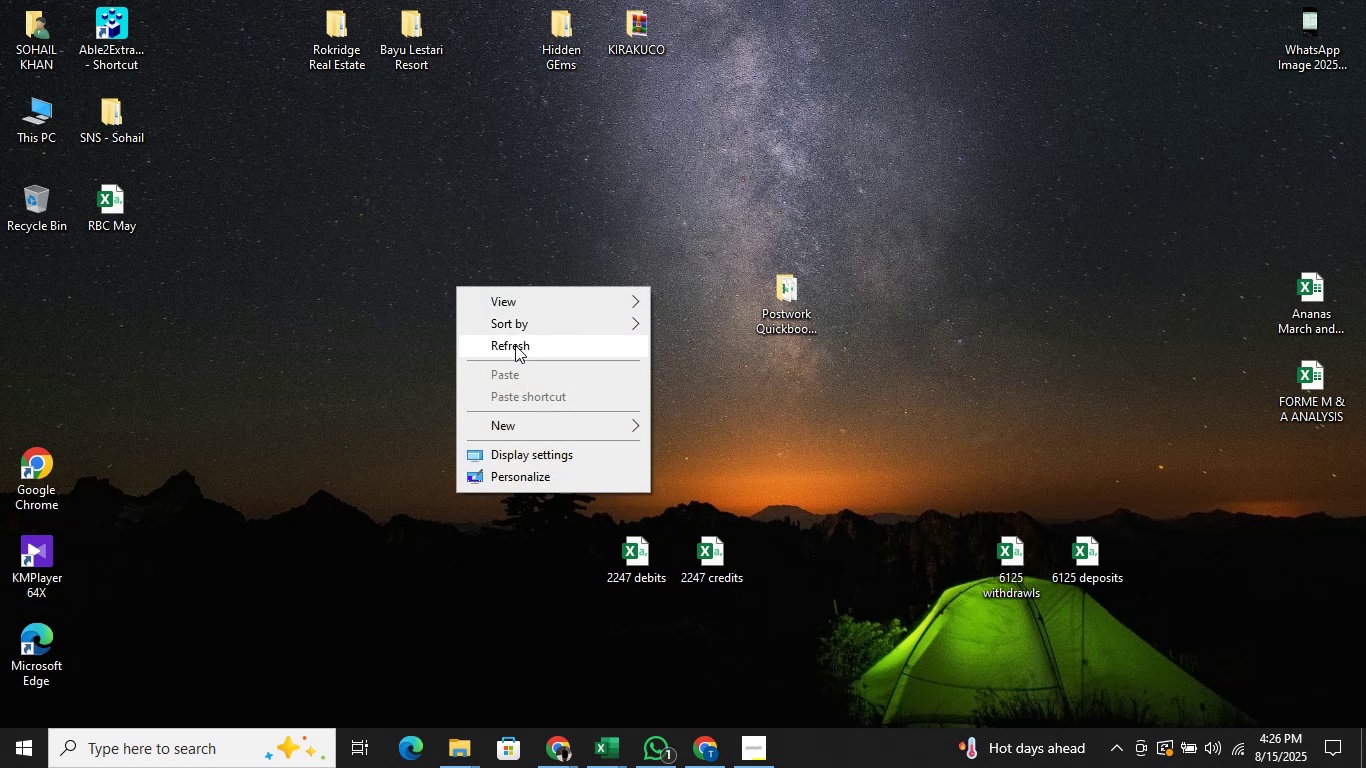 
left_click([516, 346])
 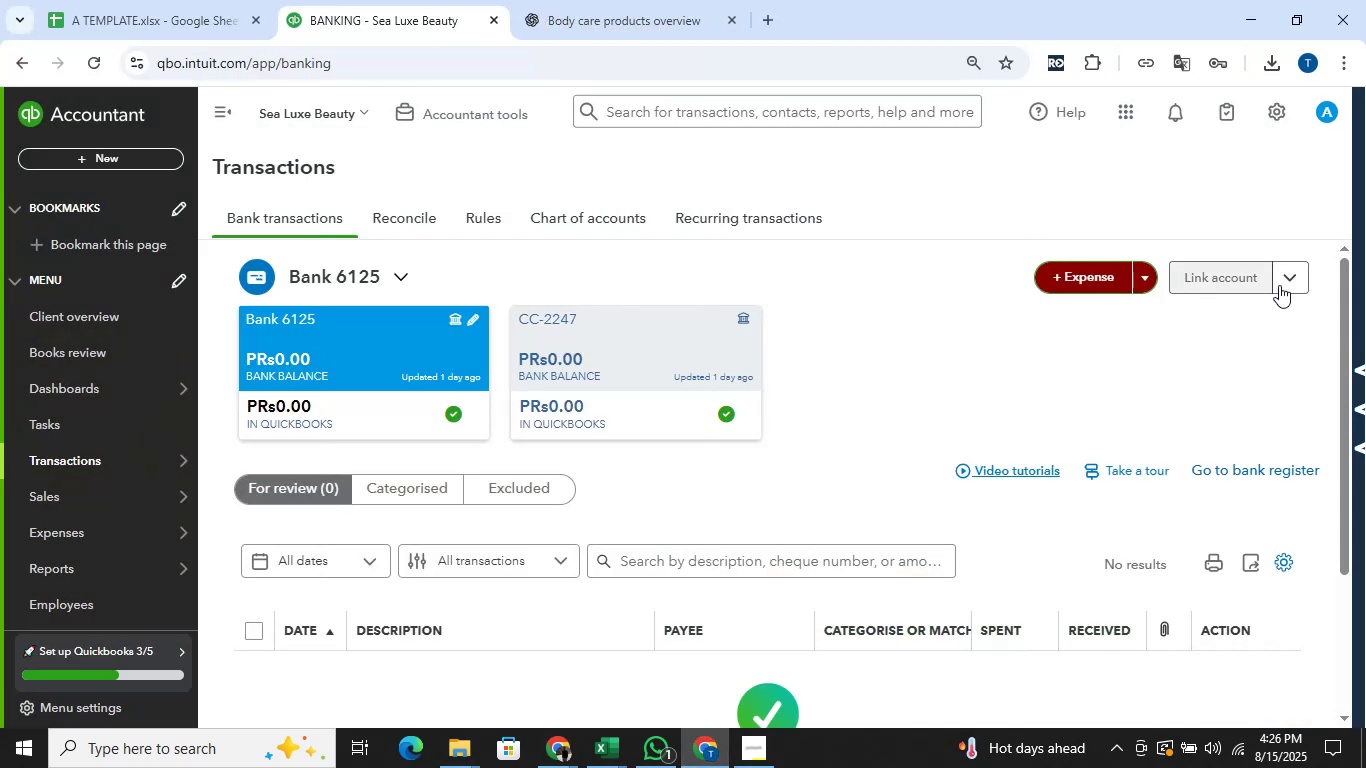 
double_click([1309, 277])
 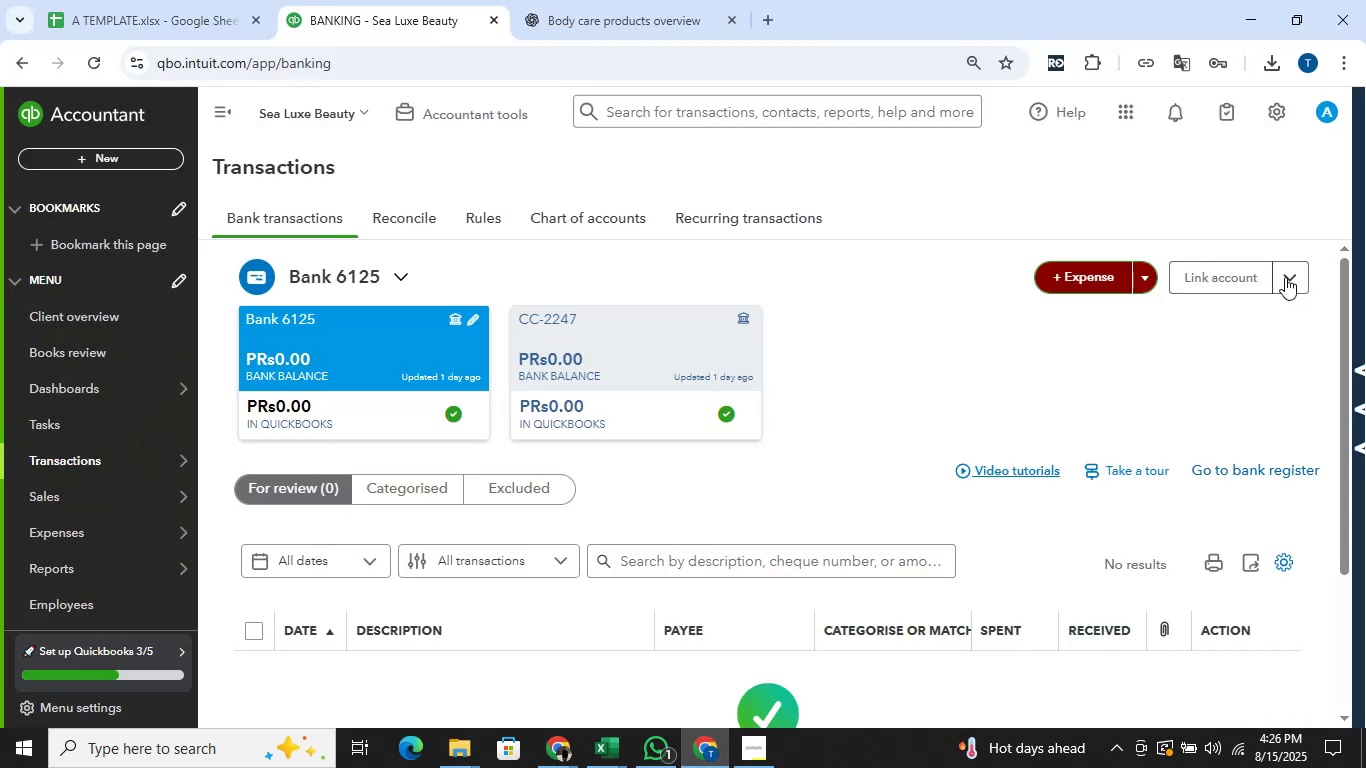 
left_click([1285, 277])
 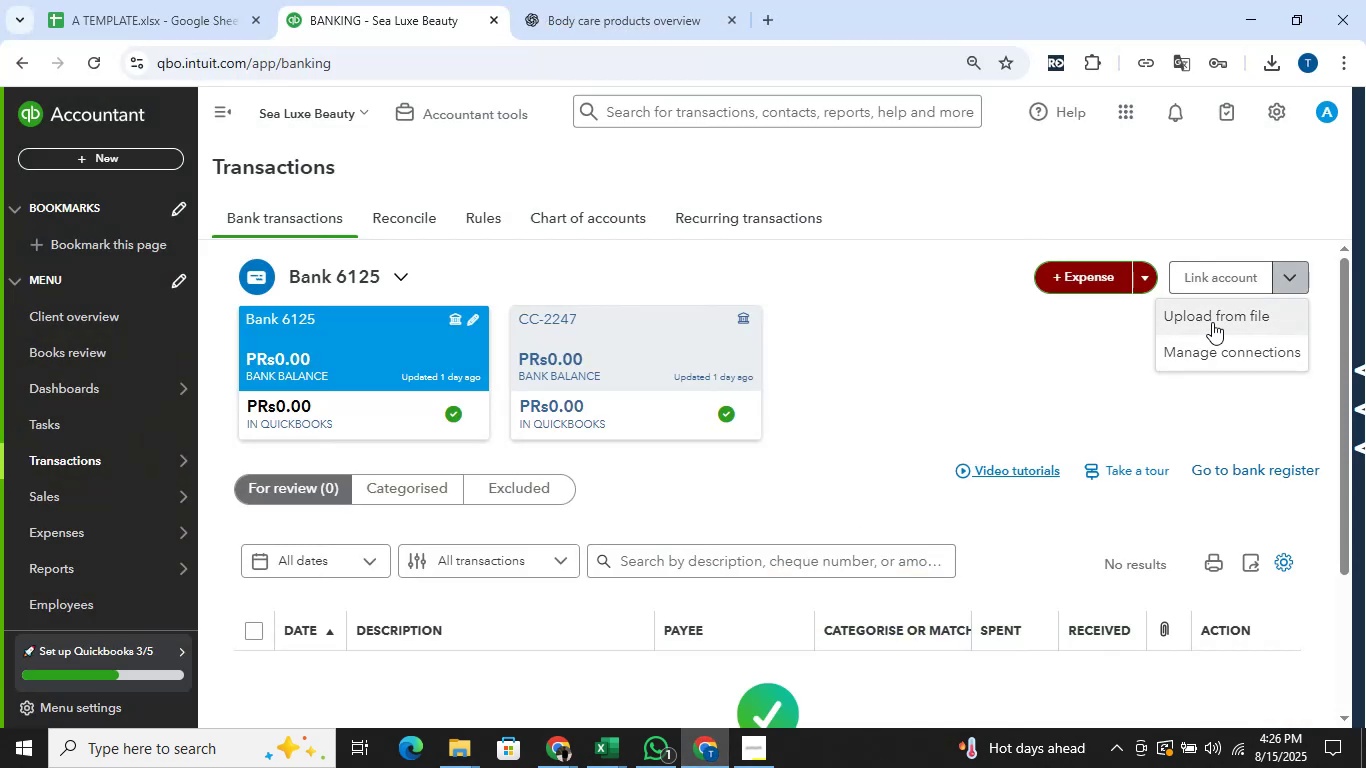 
left_click([1213, 318])
 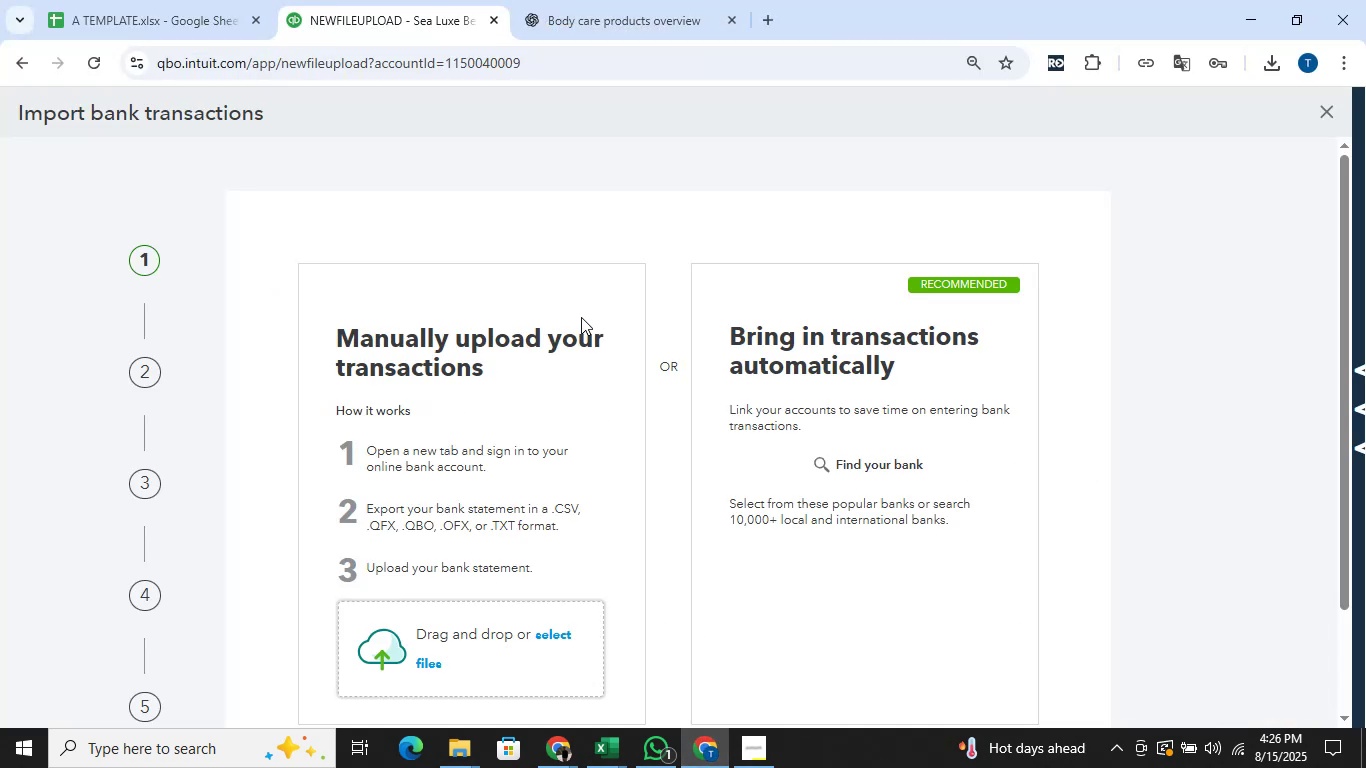 
double_click([511, 625])
 